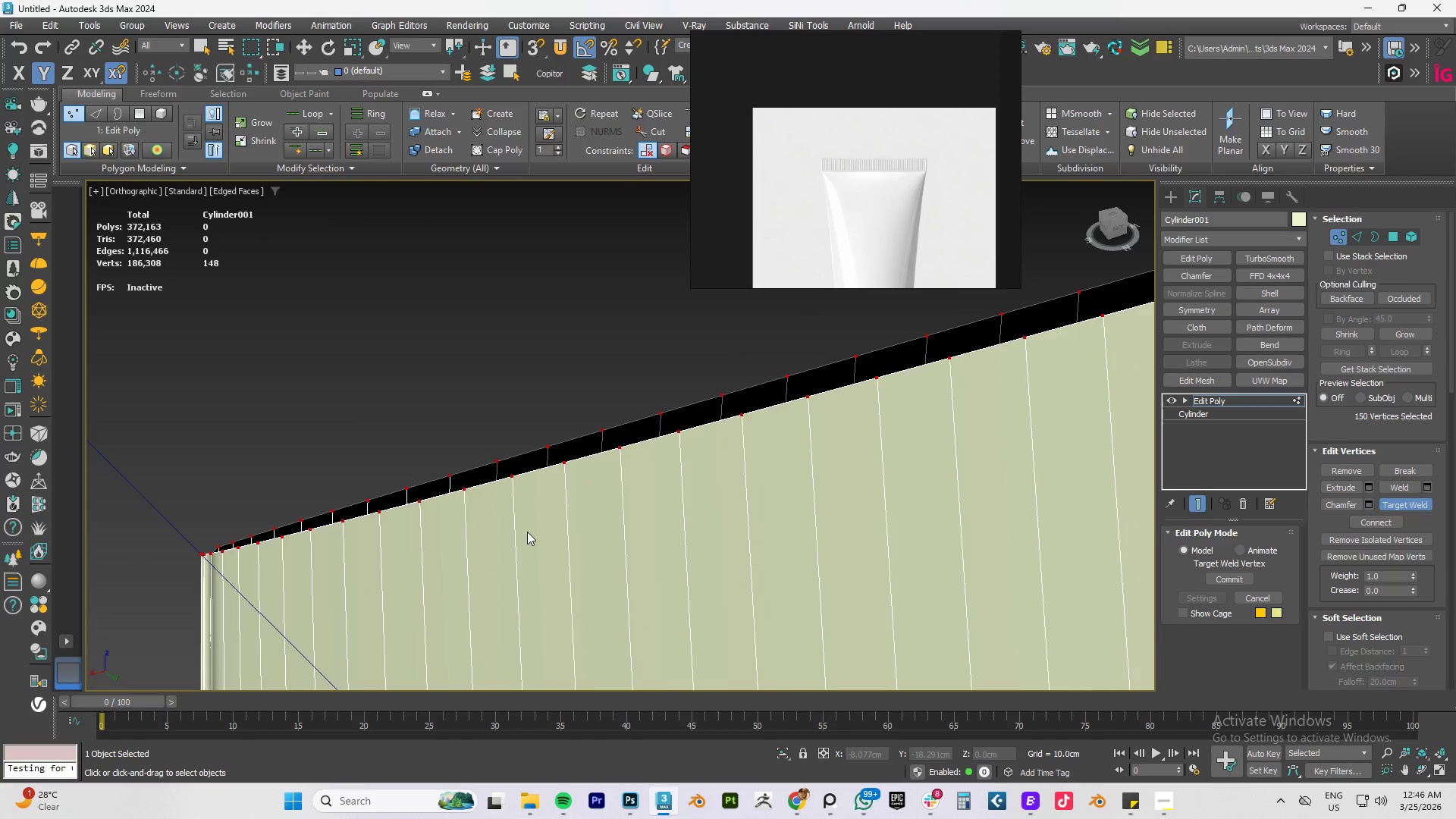 
key(Control+Z)
 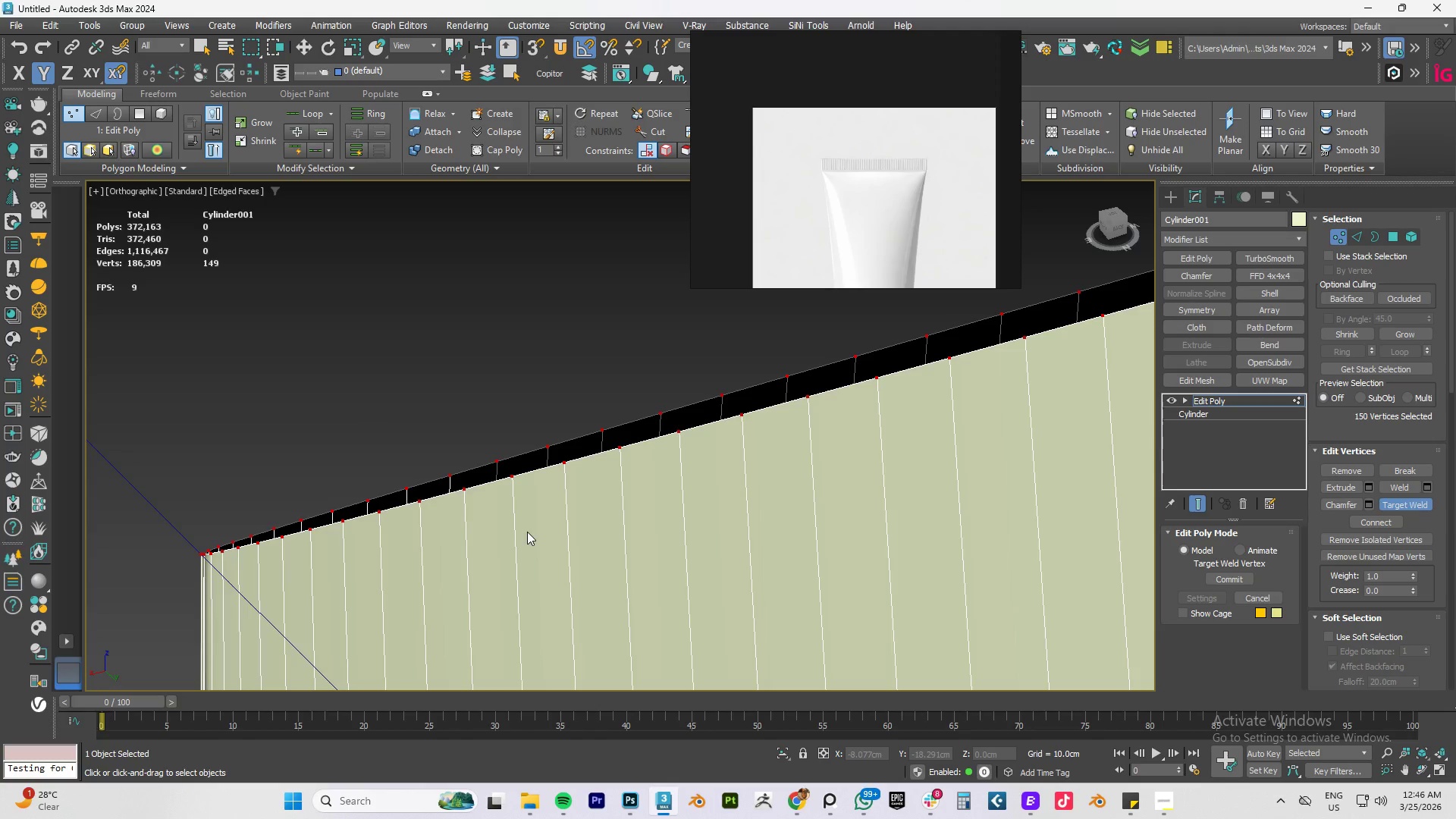 
key(Control+Z)
 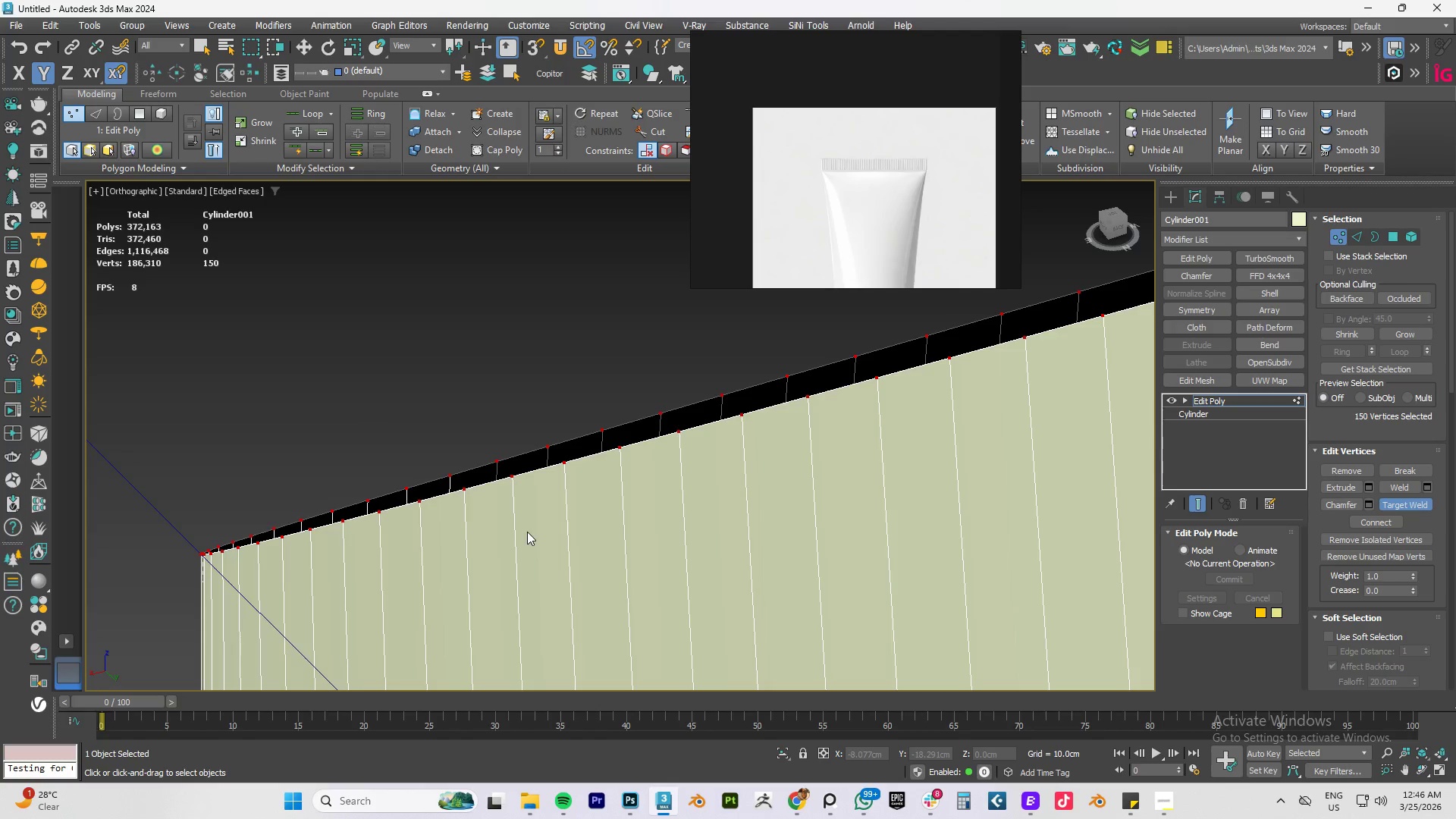 
key(Control+Z)
 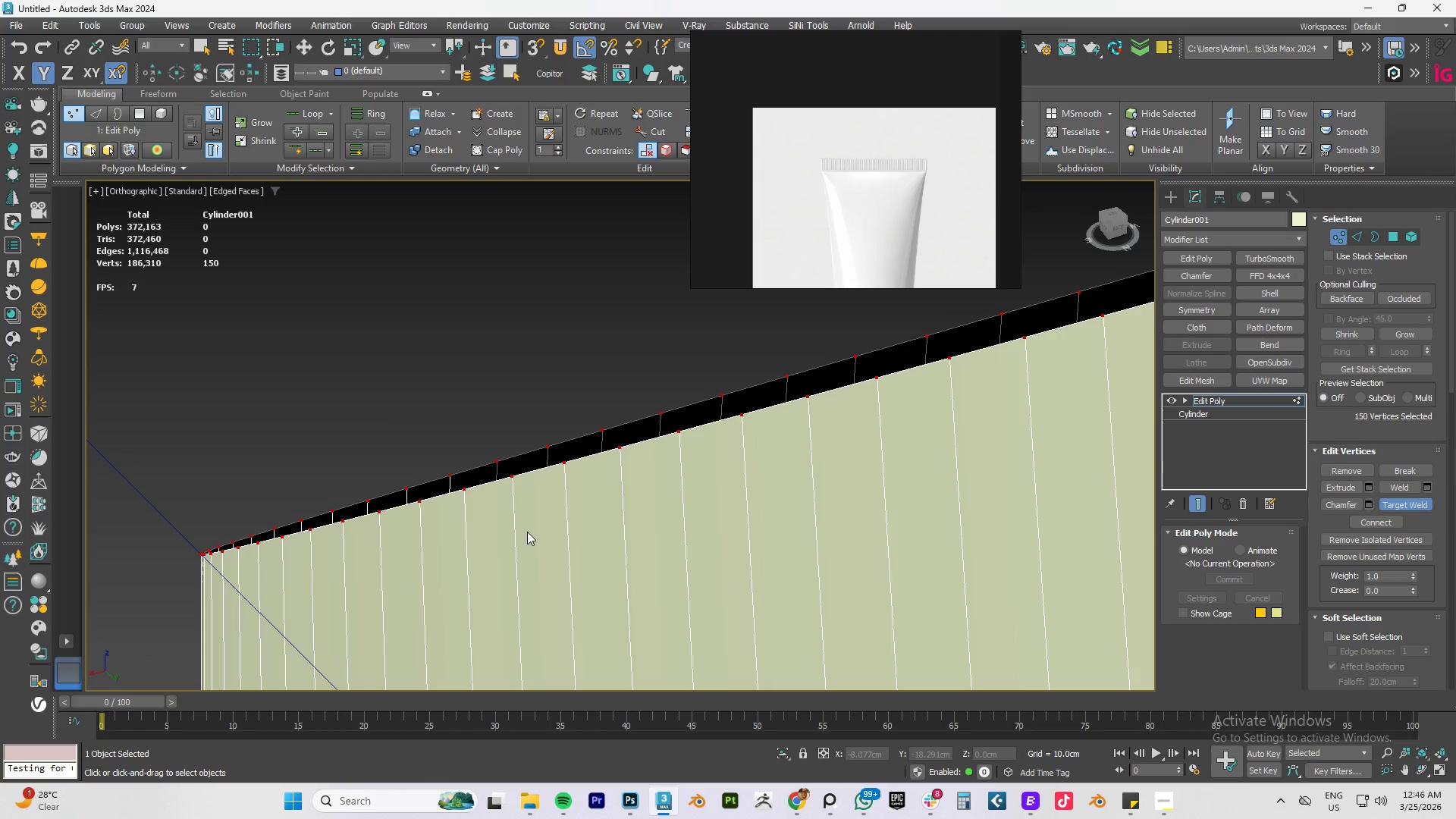 
hold_key(key=AltLeft, duration=0.53)
 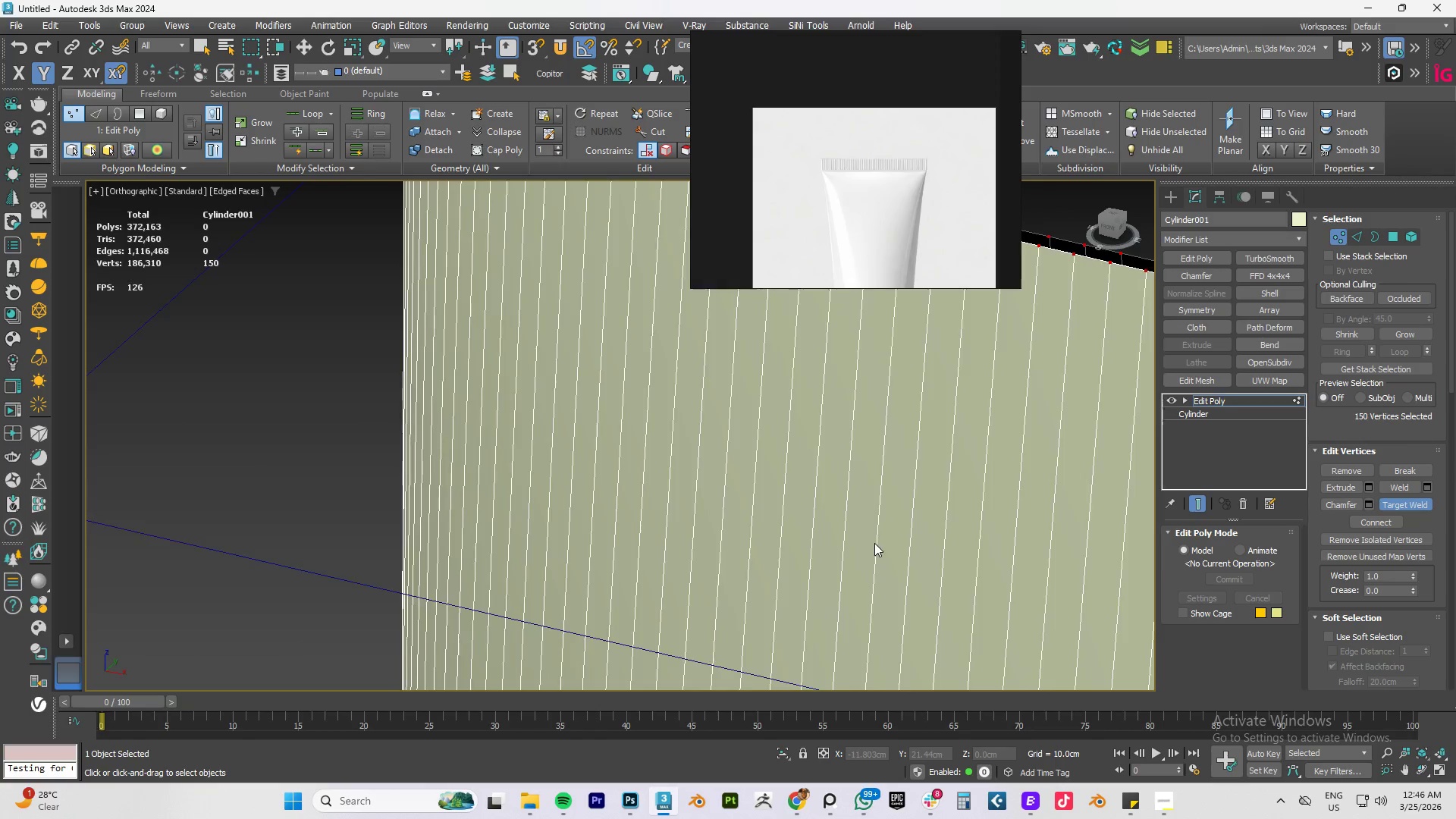 
scroll: coordinate [527, 532], scroll_direction: down, amount: 3.0
 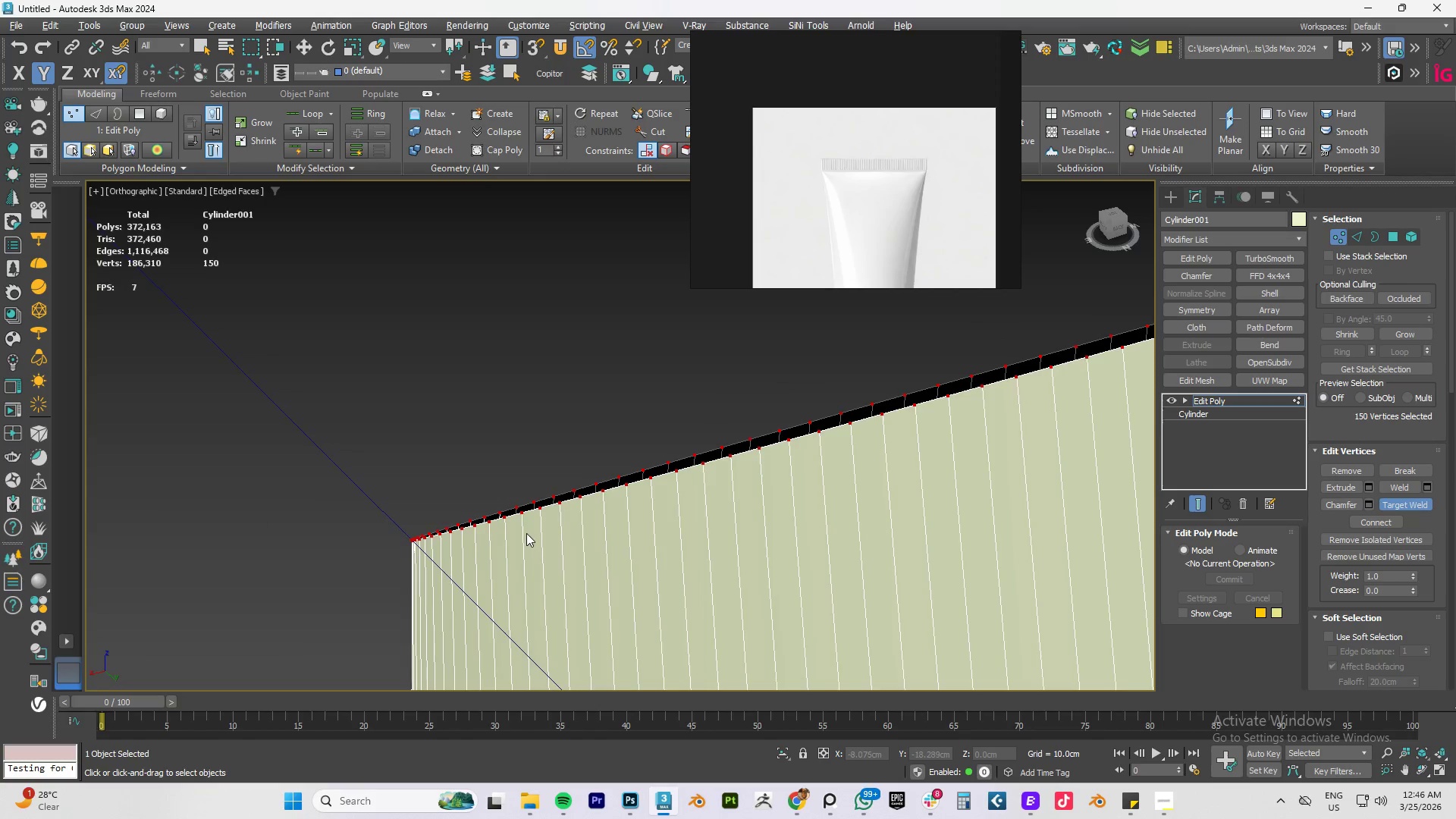 
key(F)
 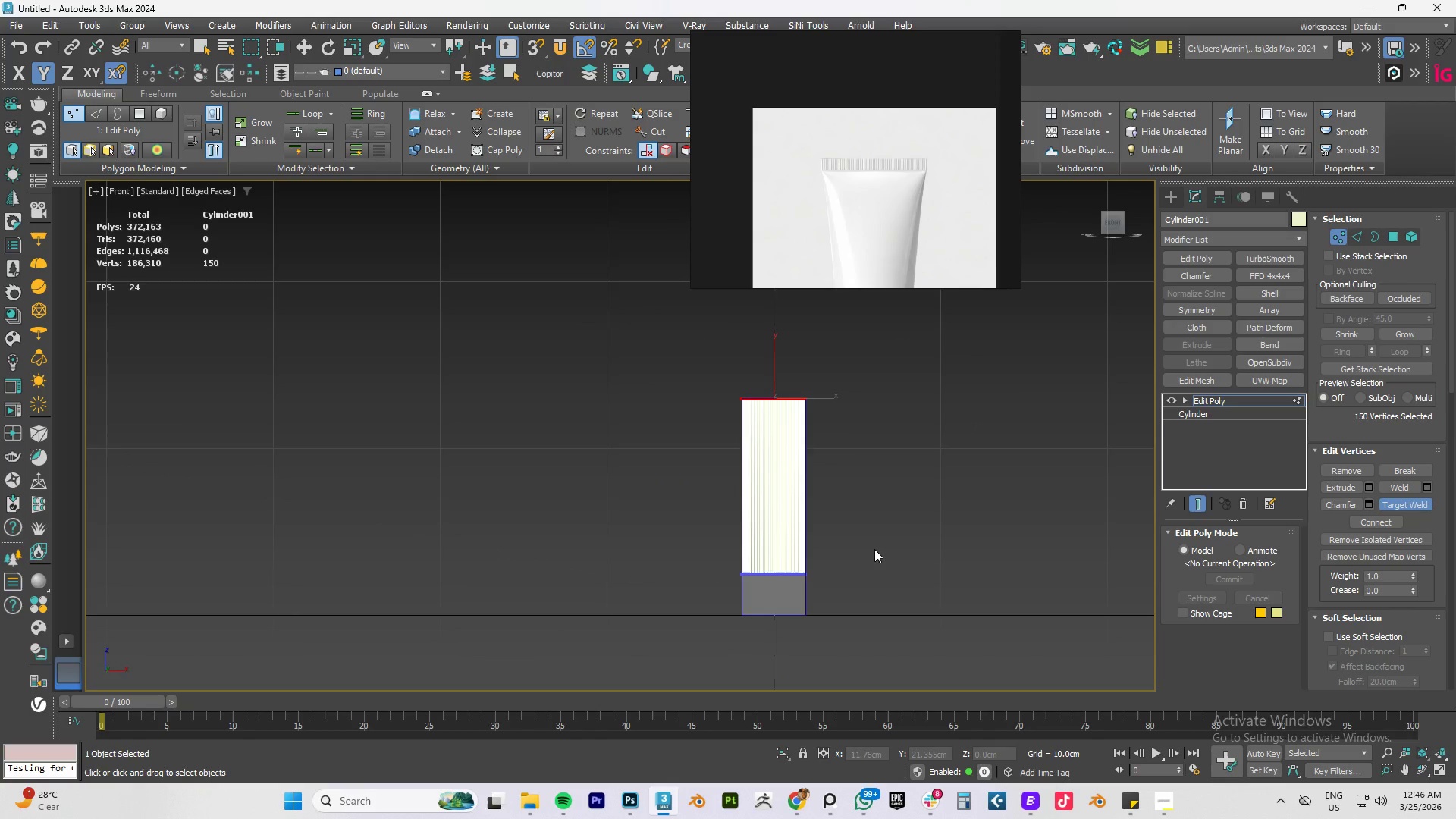 
scroll: coordinate [874, 544], scroll_direction: down, amount: 4.0
 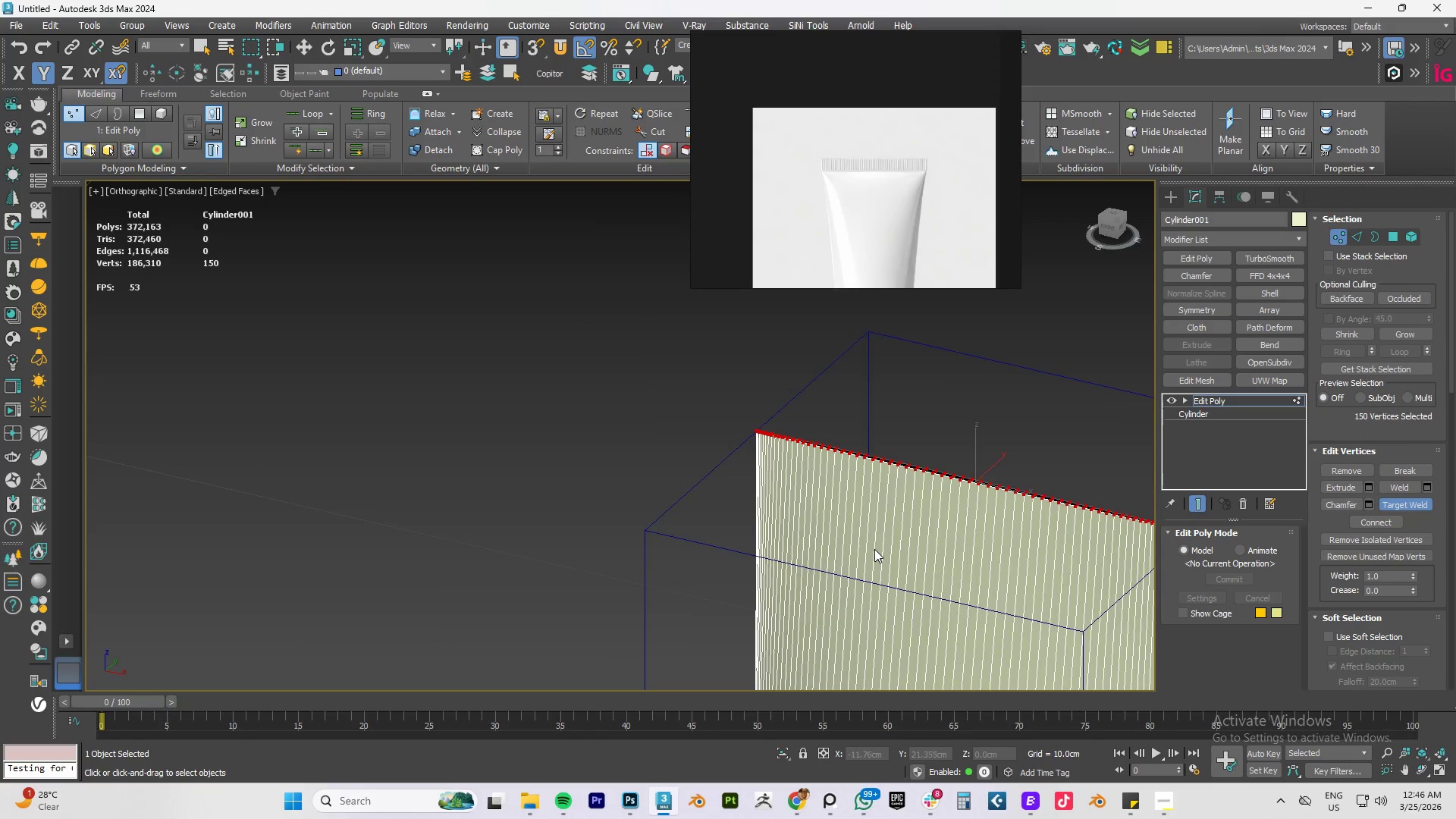 
key(Z)
 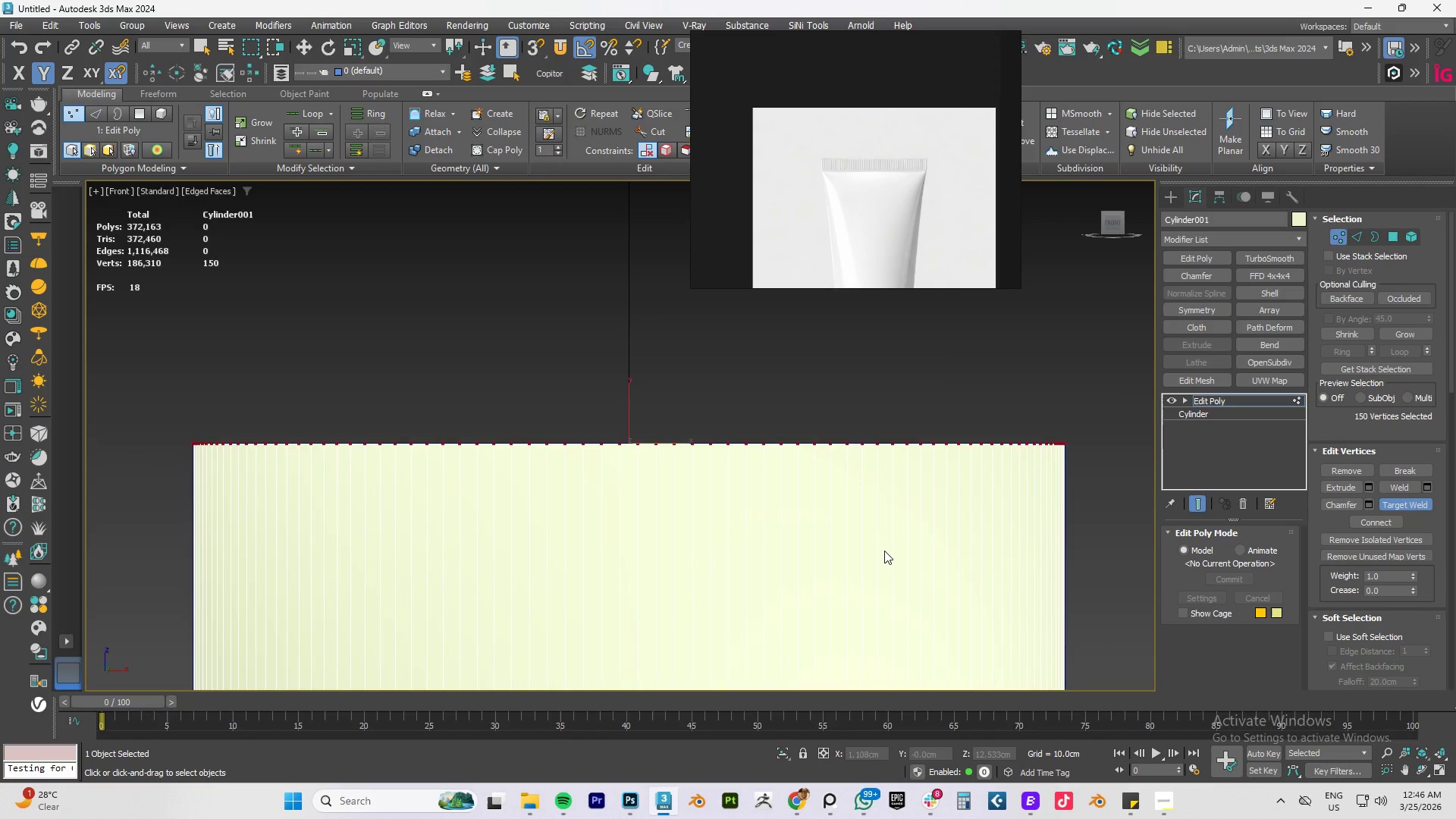 
key(Control+Z)
 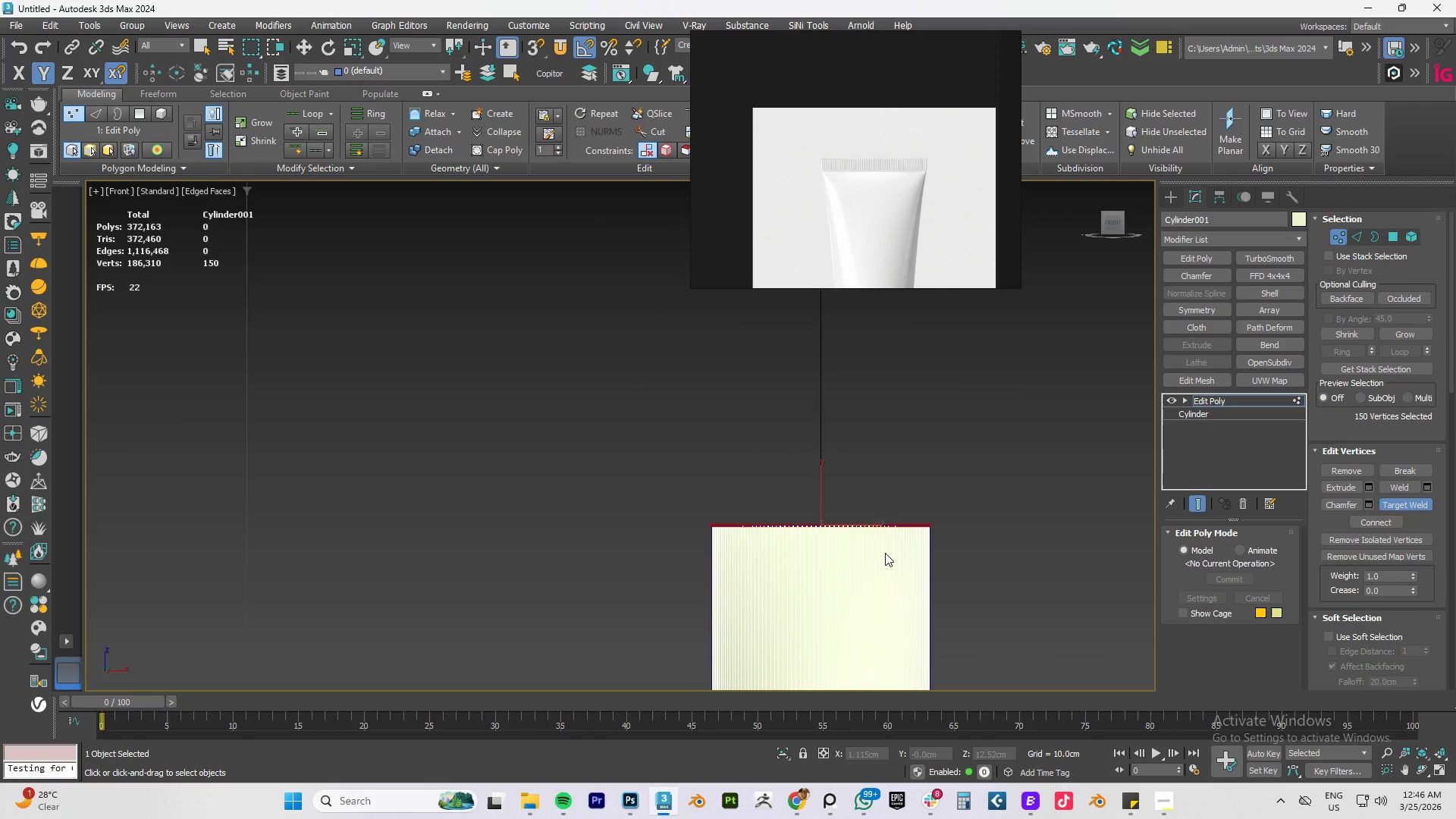 
scroll: coordinate [885, 553], scroll_direction: down, amount: 4.0
 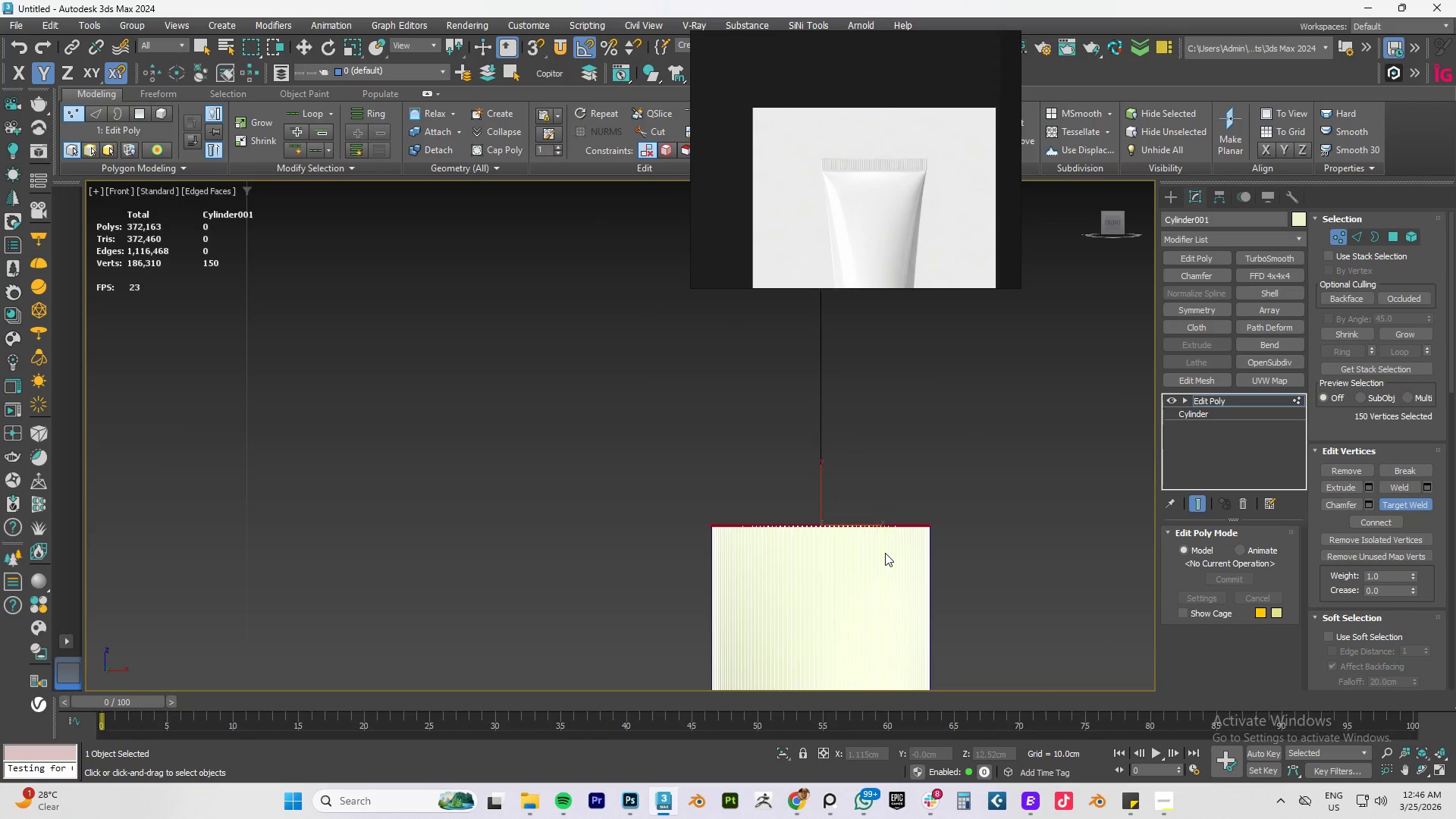 
key(Control+Z)
 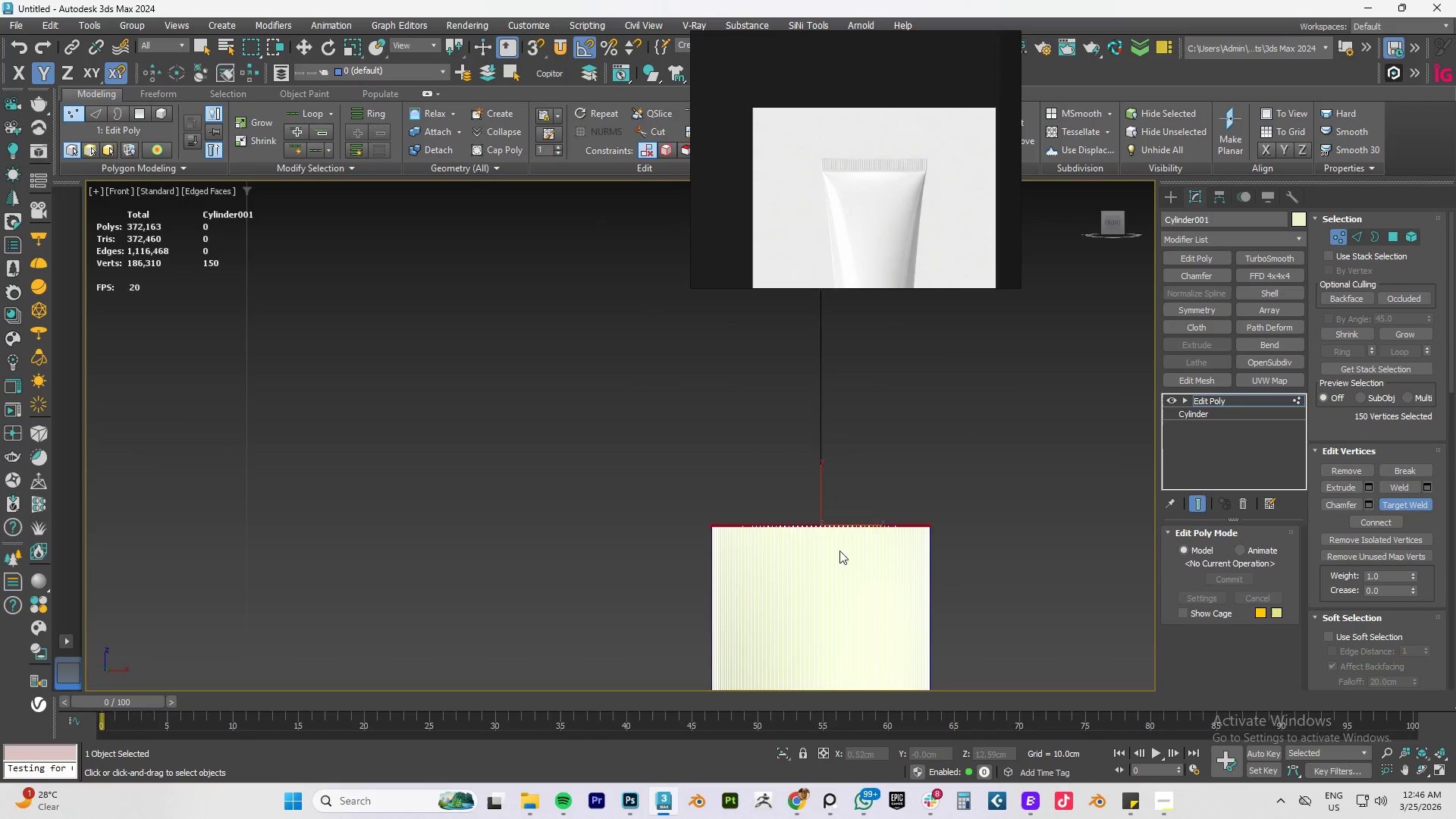 
key(Alt+1)
 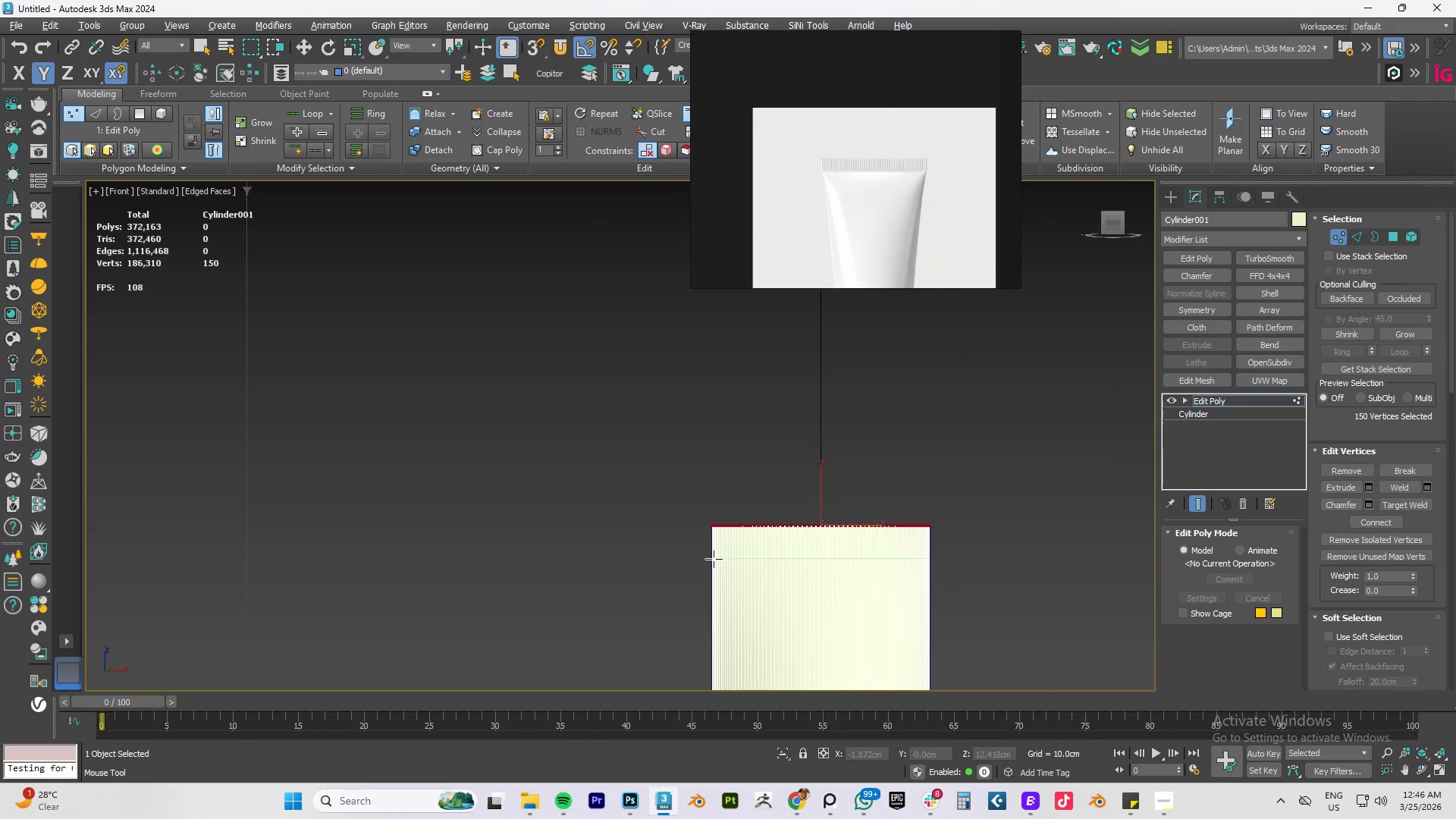 
scroll: coordinate [714, 557], scroll_direction: up, amount: 4.0
 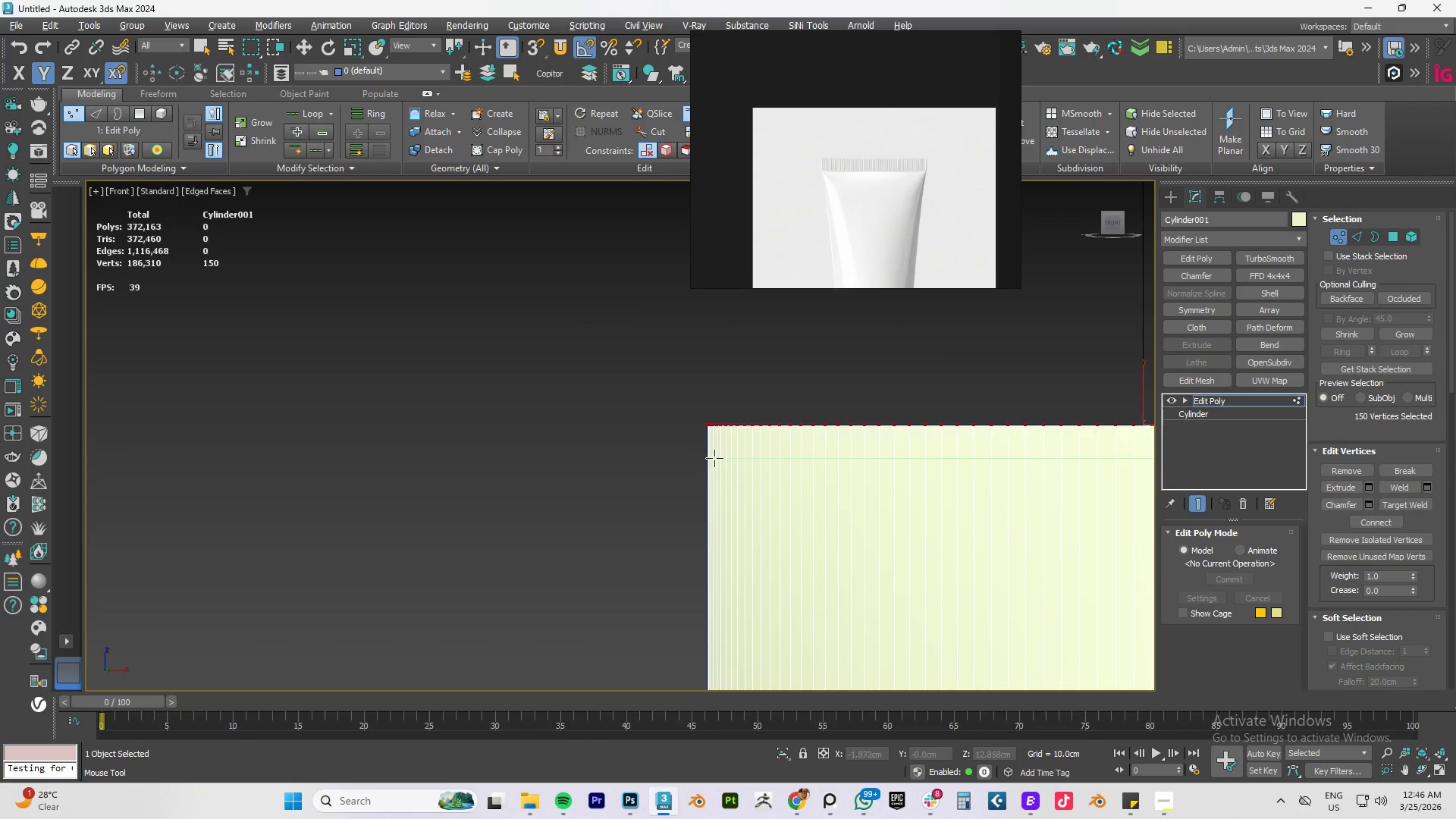 
left_click([714, 459])
 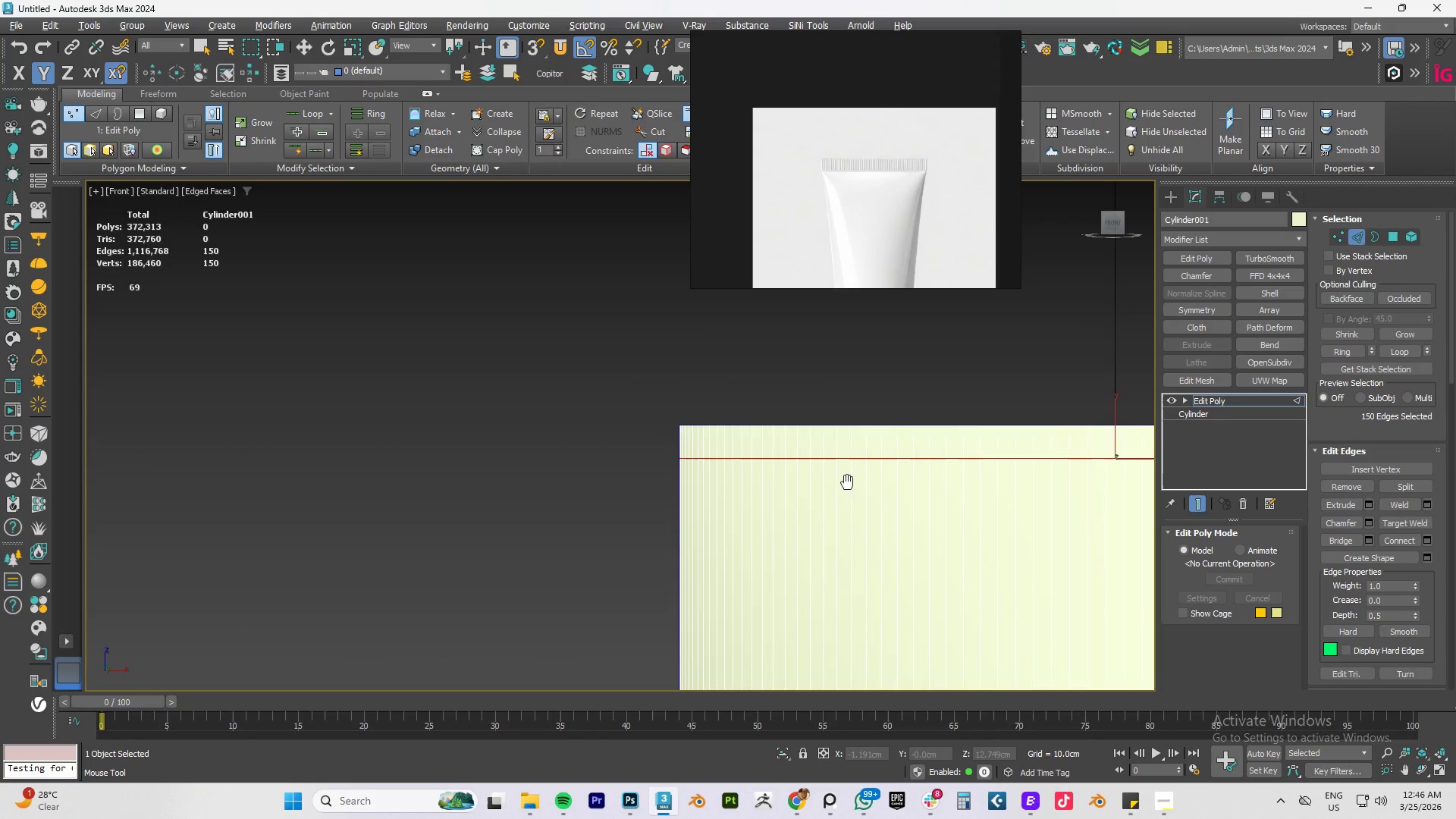 
key(1)
 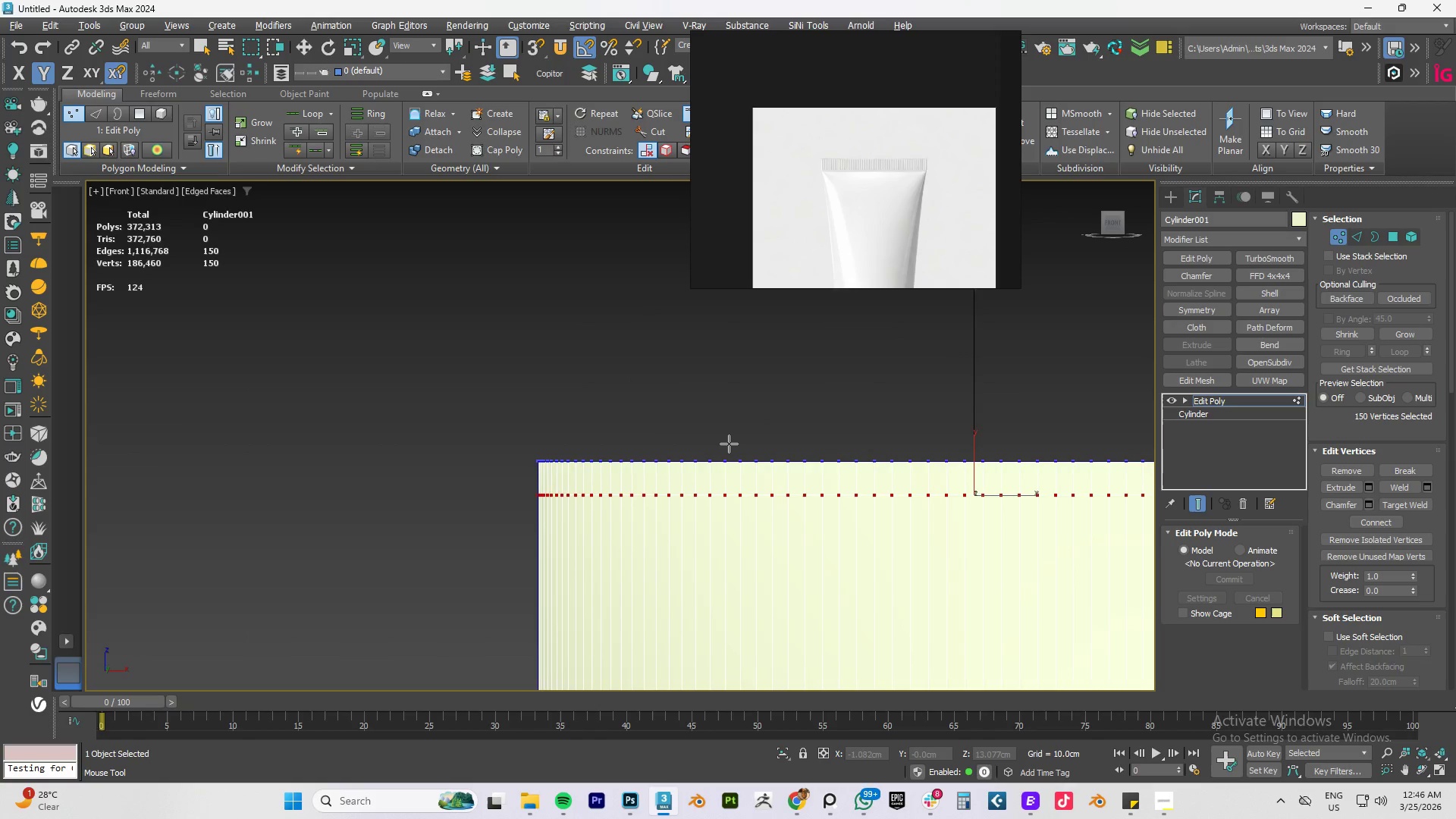 
right_click([729, 444])
 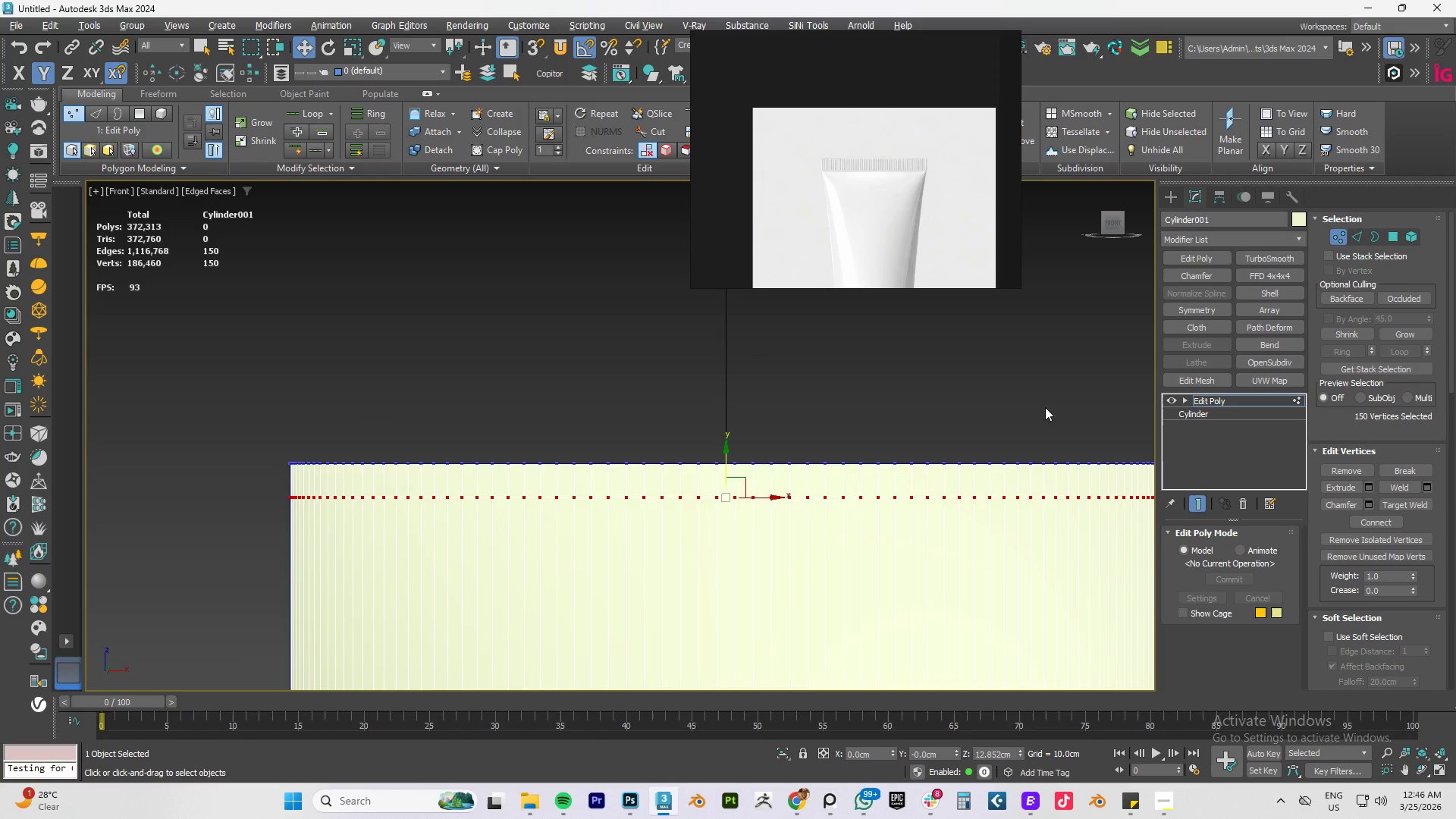 
scroll: coordinate [883, 427], scroll_direction: down, amount: 3.0
 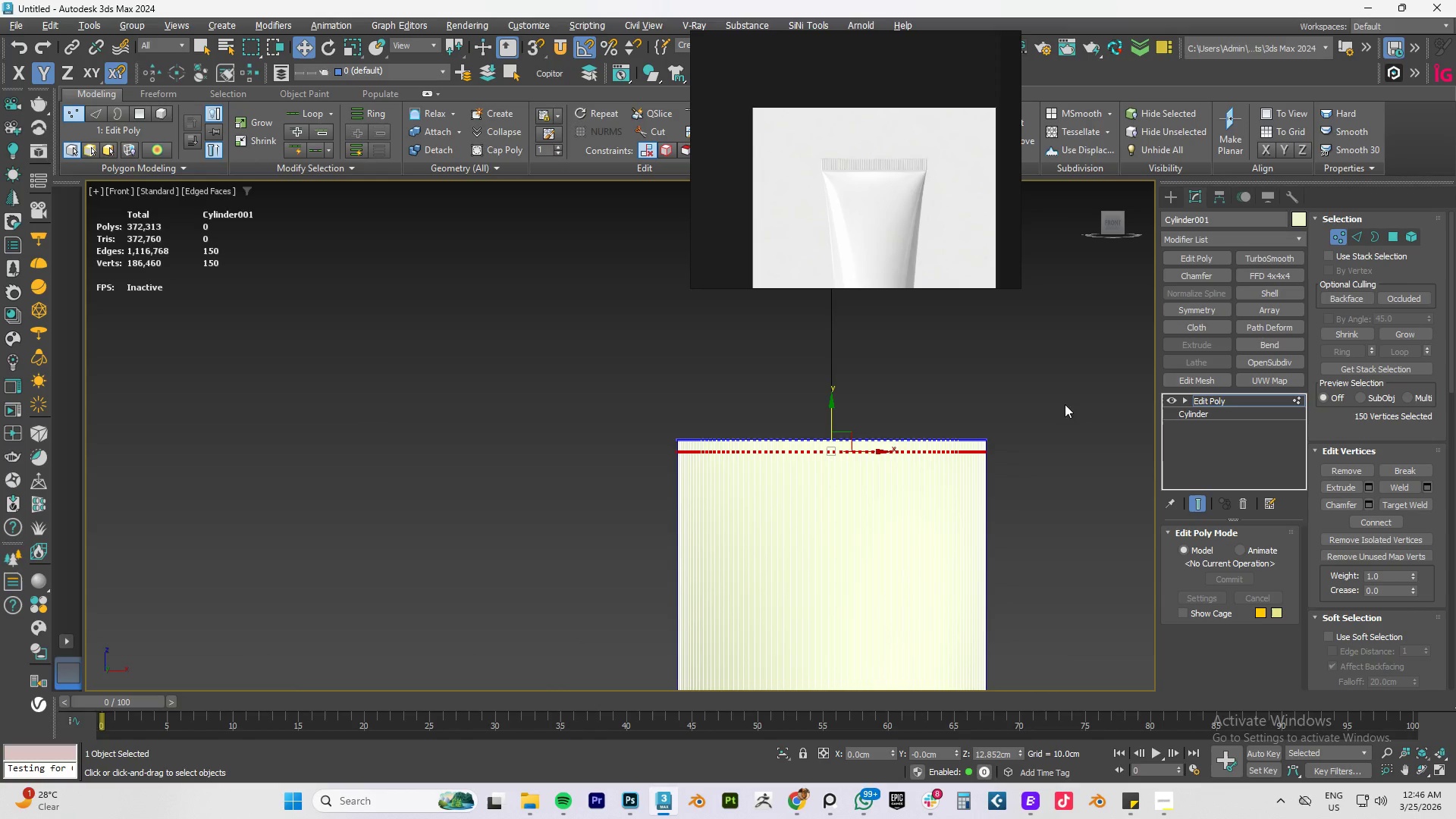 
left_click_drag(start_coordinate=[1059, 403], to_coordinate=[645, 447])
 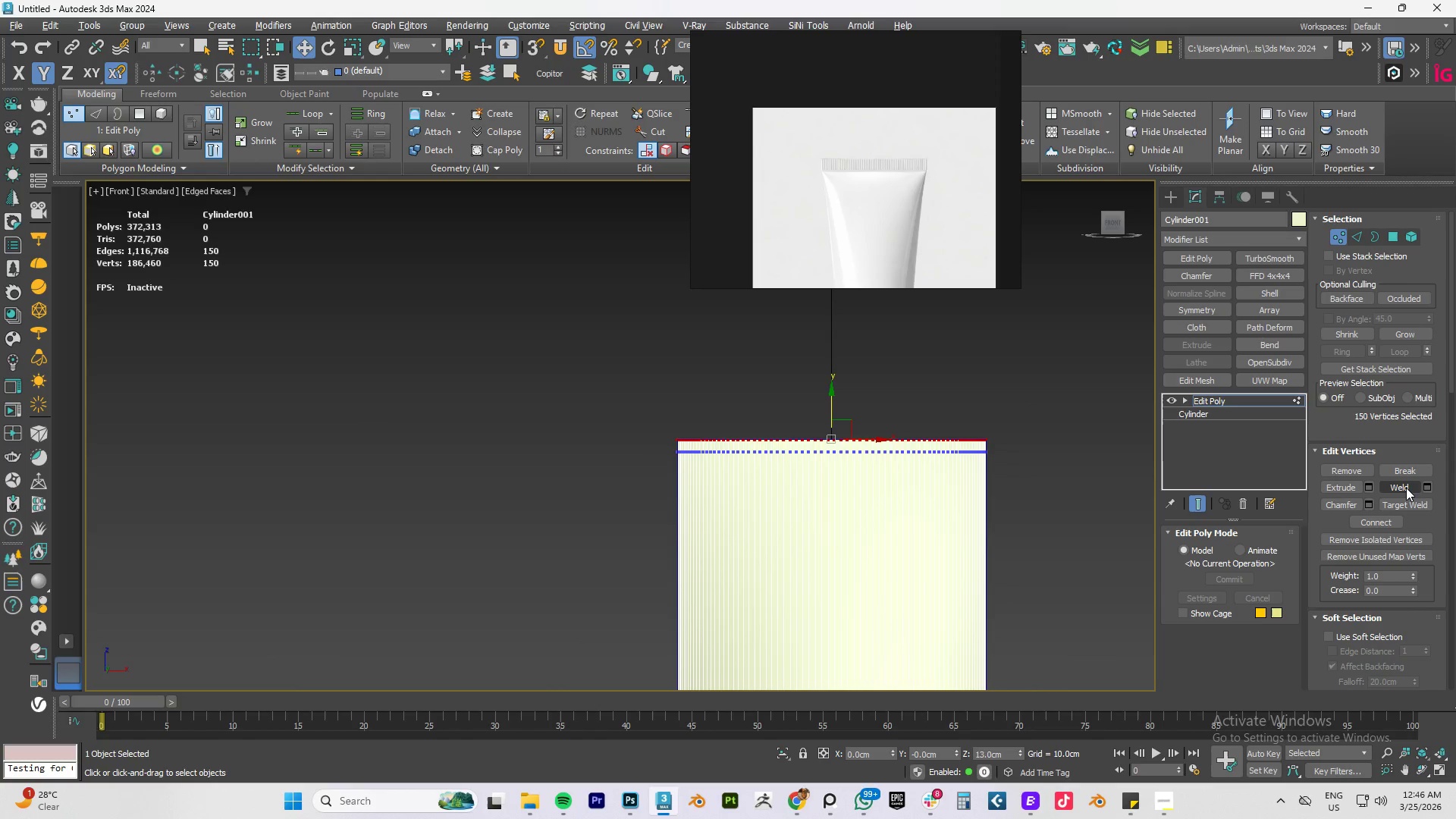 
left_click([1406, 488])
 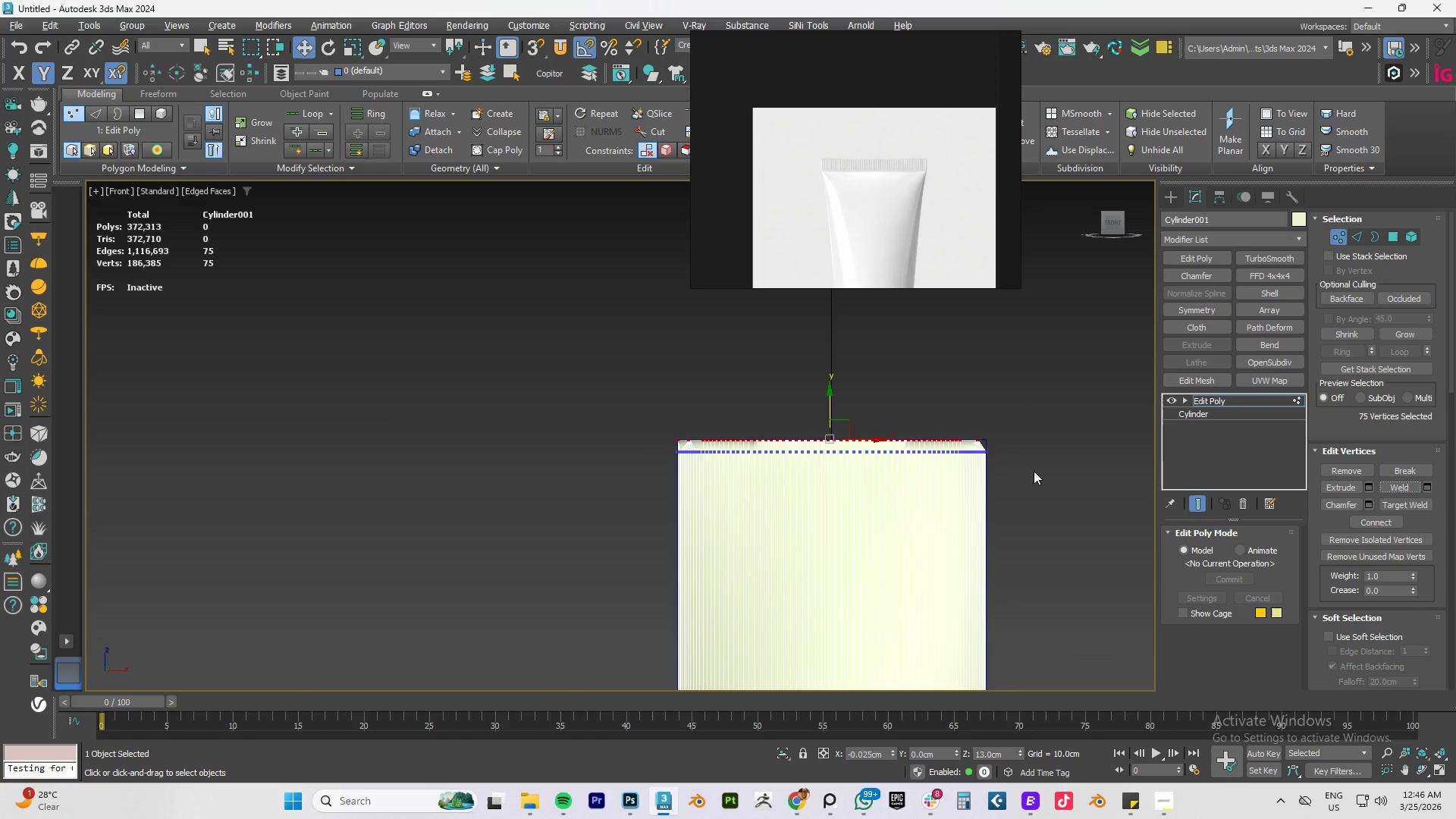 
key(Control+Z)
 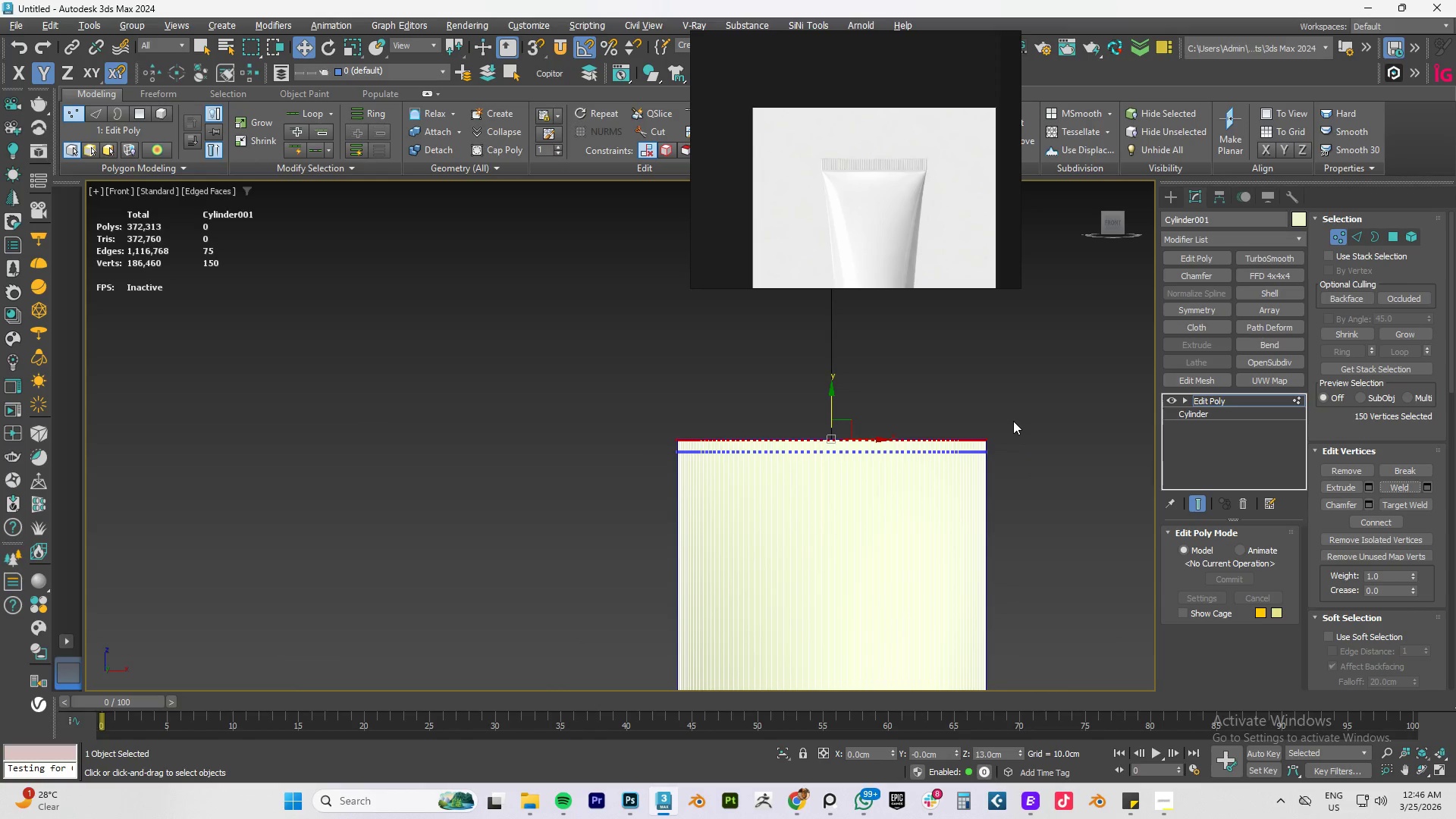 
hold_key(key=AltLeft, duration=0.73)
 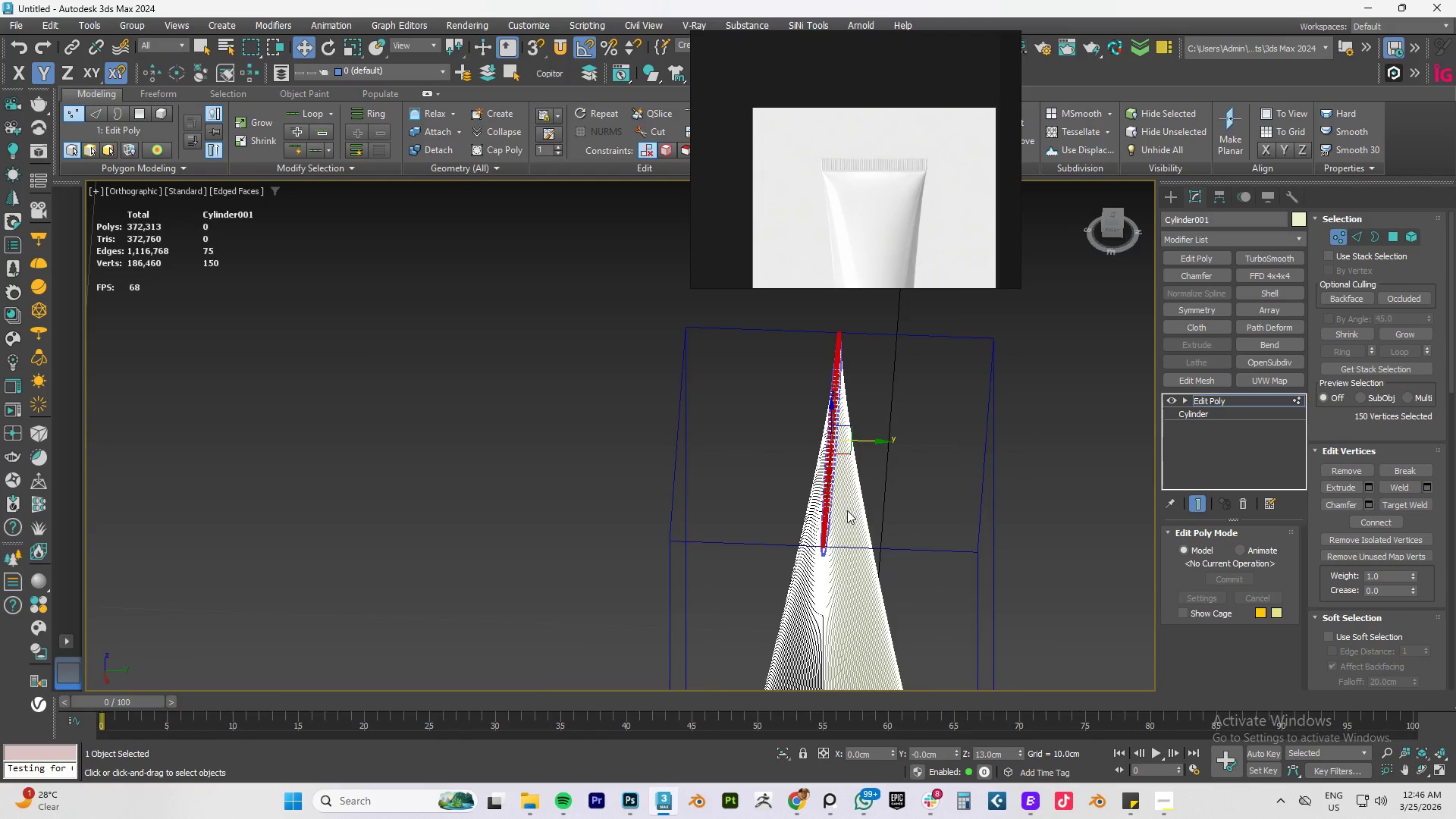 
scroll: coordinate [843, 502], scroll_direction: up, amount: 1.0
 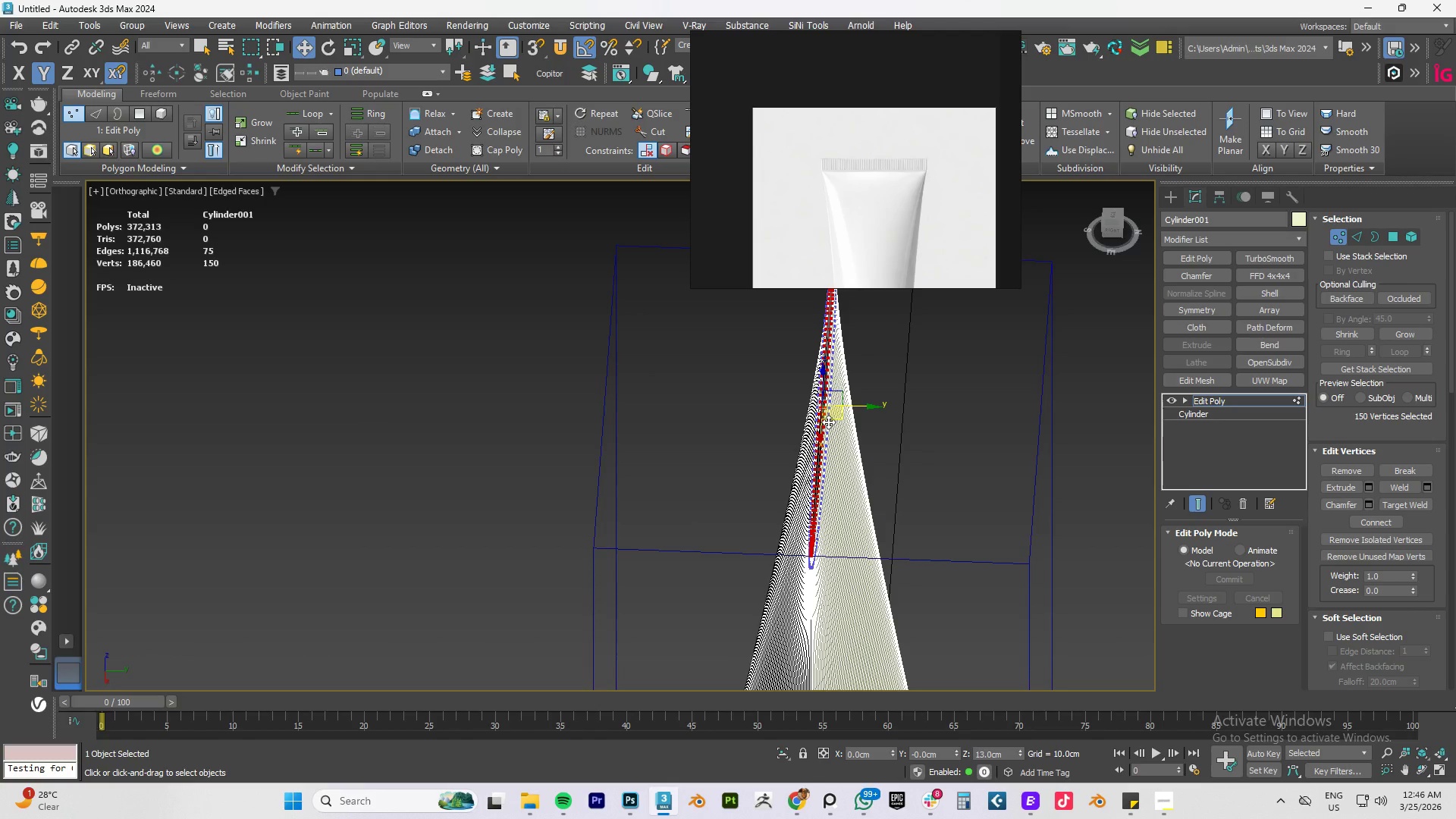 
wait(14.85)
 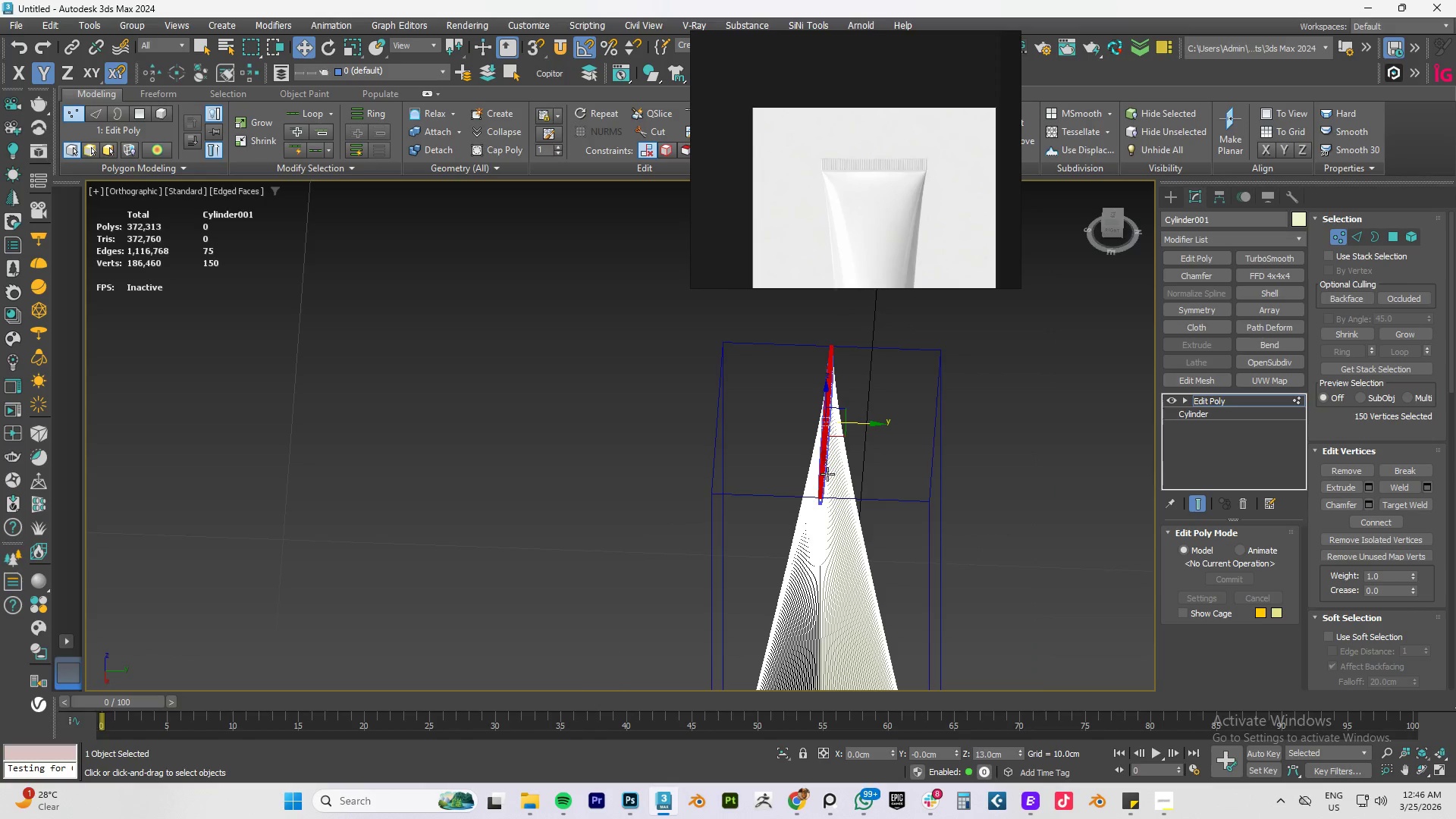 
hold_key(key=AltLeft, duration=0.69)
 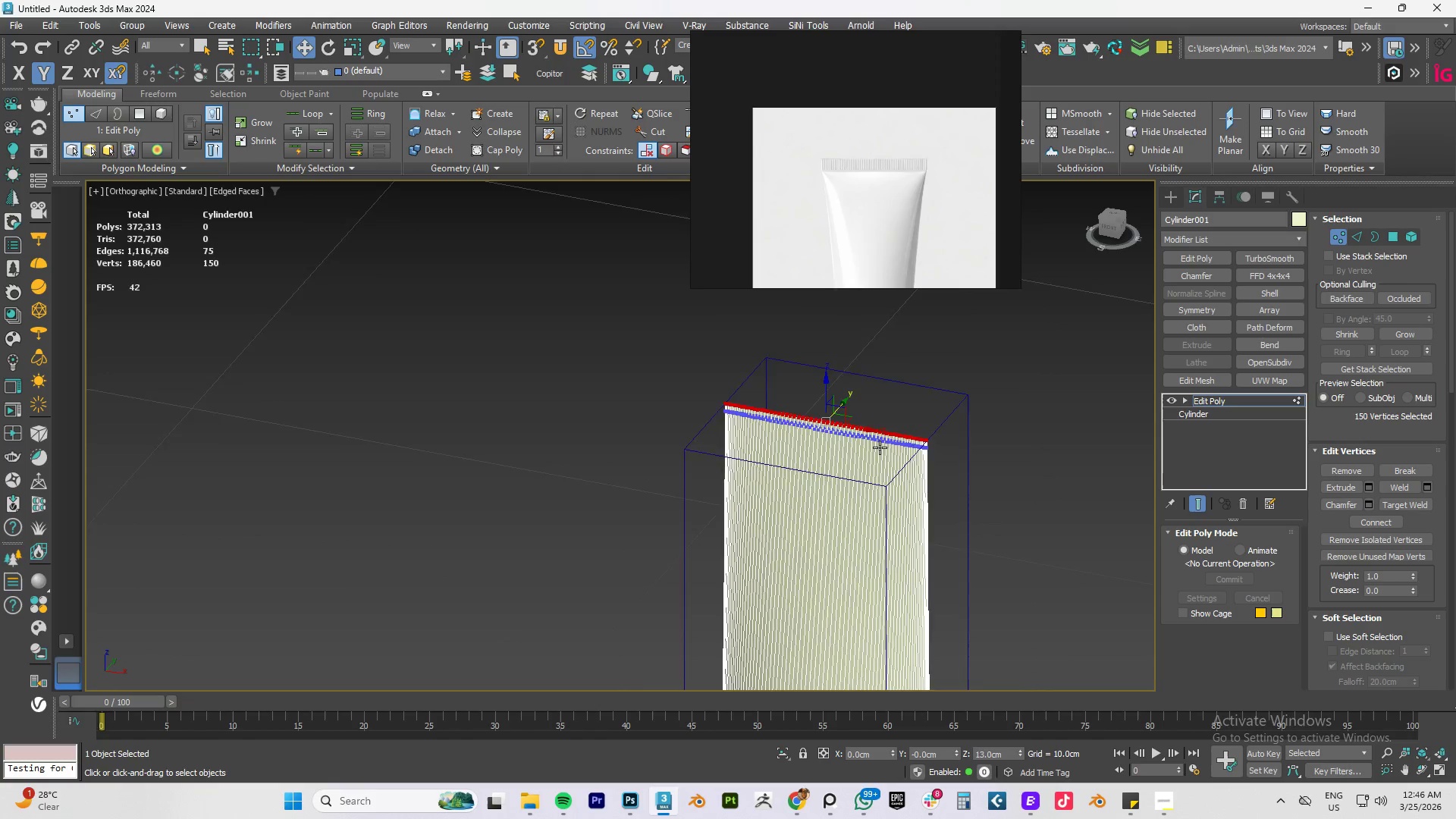 
scroll: coordinate [830, 441], scroll_direction: down, amount: 2.0
 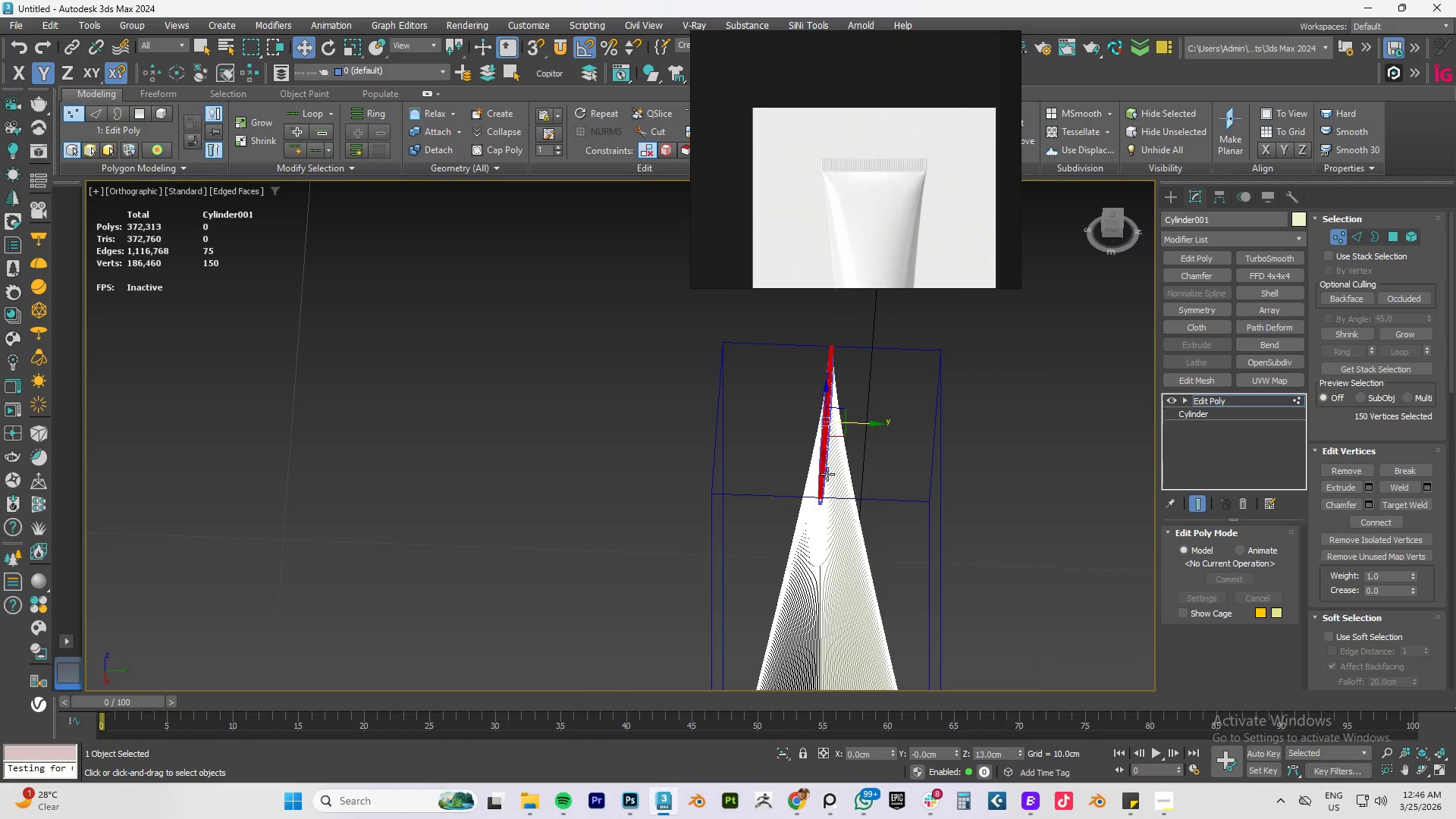 
hold_key(key=AltLeft, duration=1.34)
 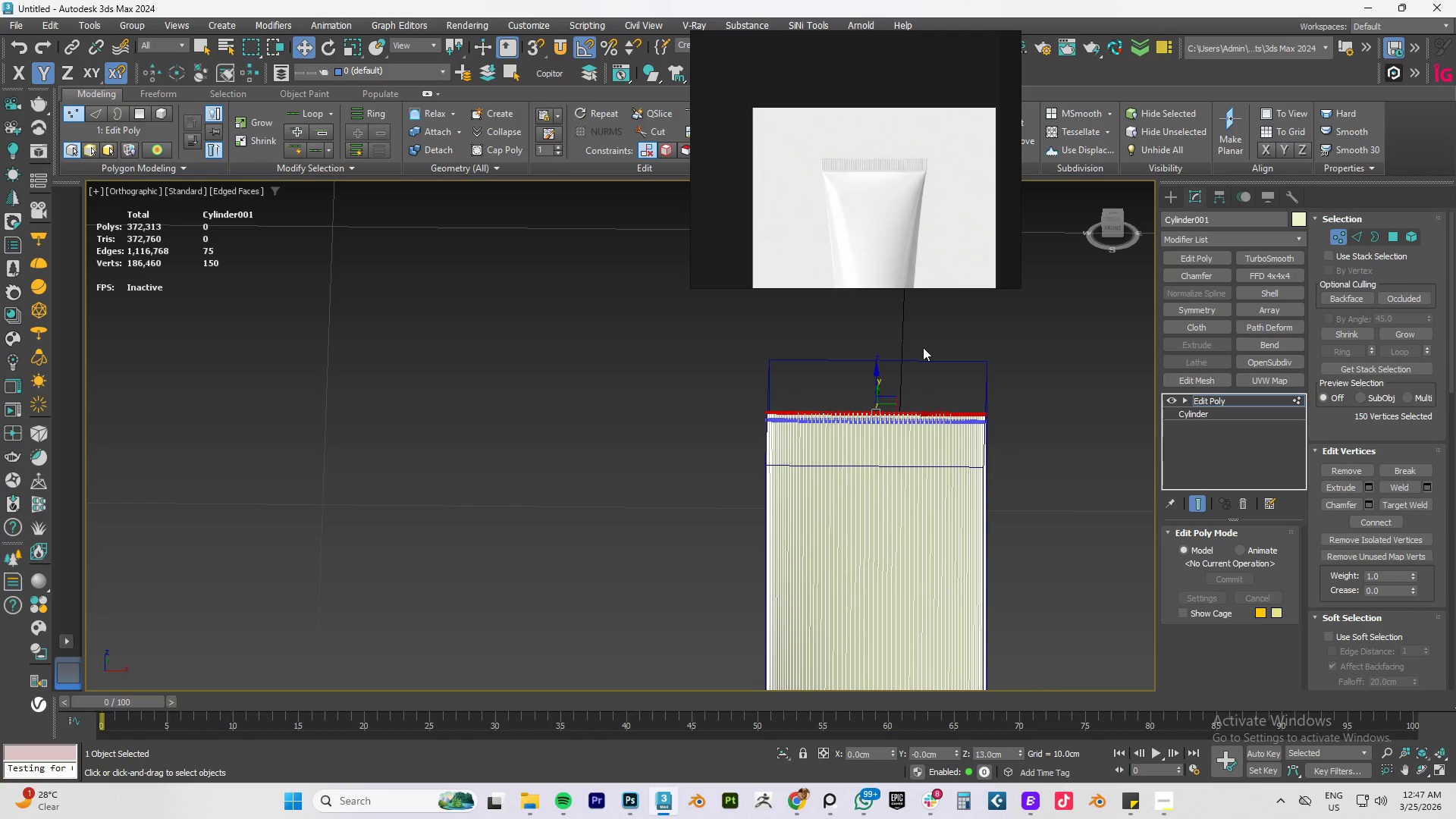 
scroll: coordinate [959, 434], scroll_direction: none, amount: 0.0
 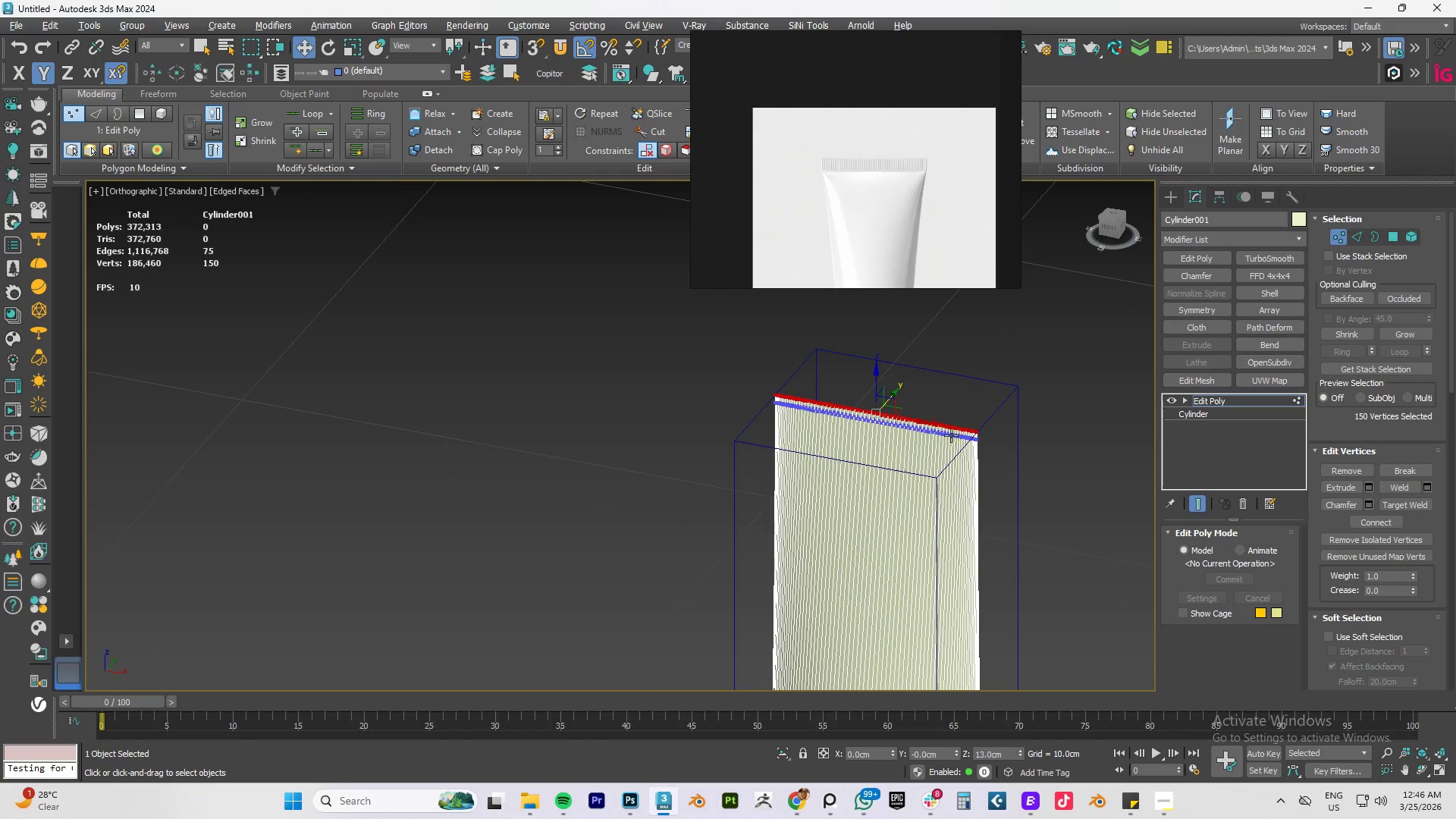 
wait(22.25)
 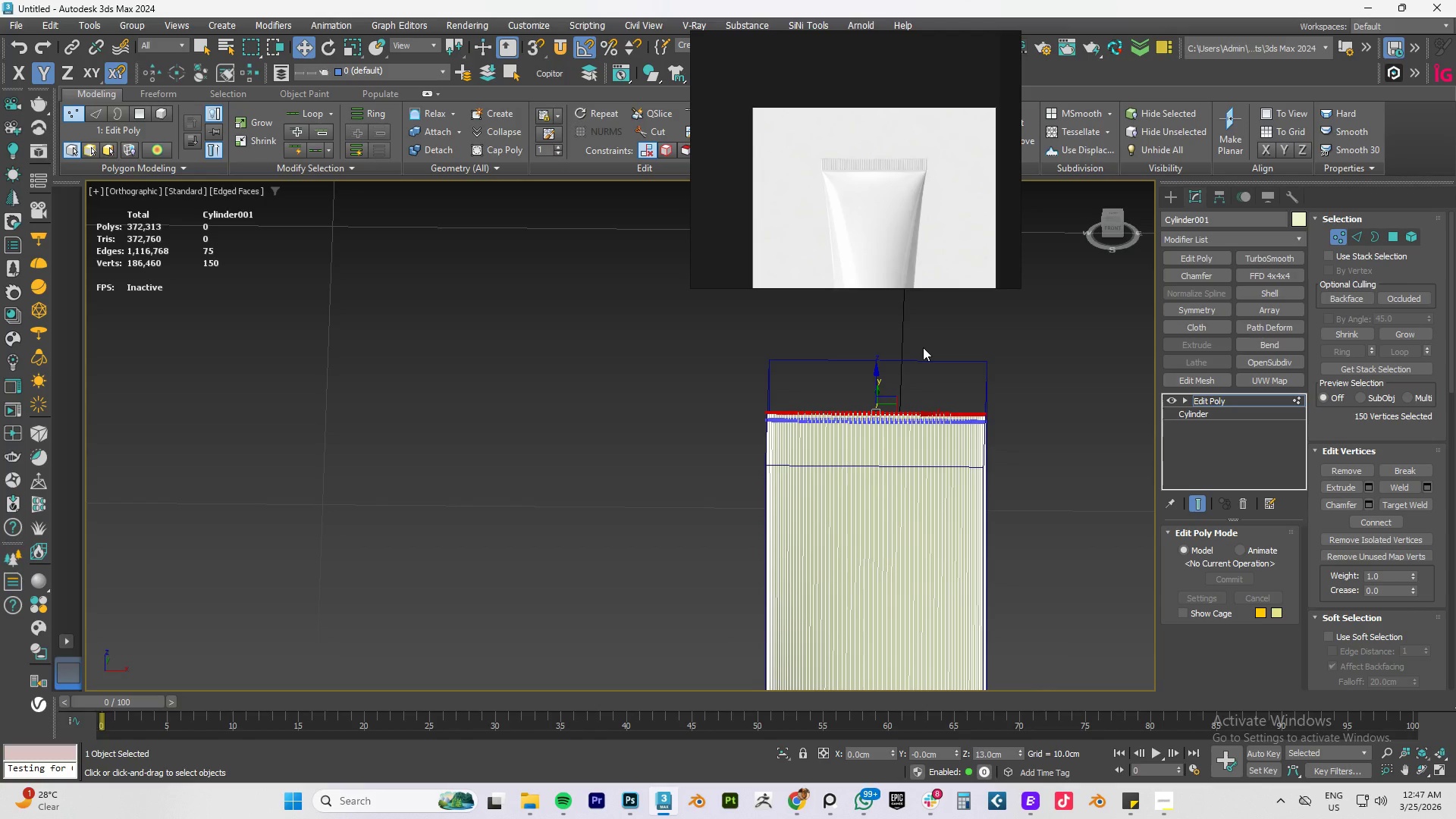 
scroll: coordinate [827, 482], scroll_direction: down, amount: 4.0
 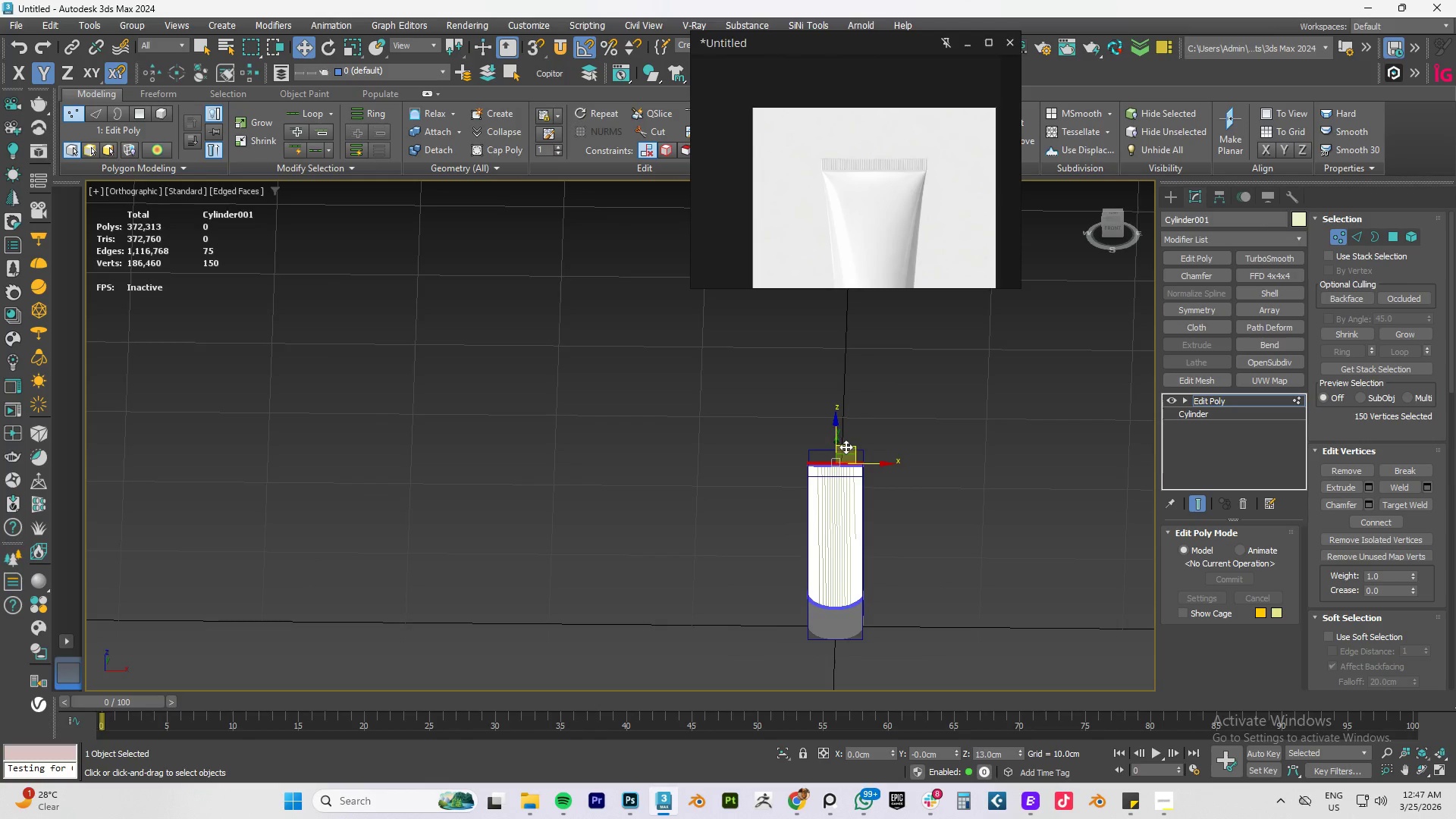 
scroll: coordinate [863, 488], scroll_direction: up, amount: 8.0
 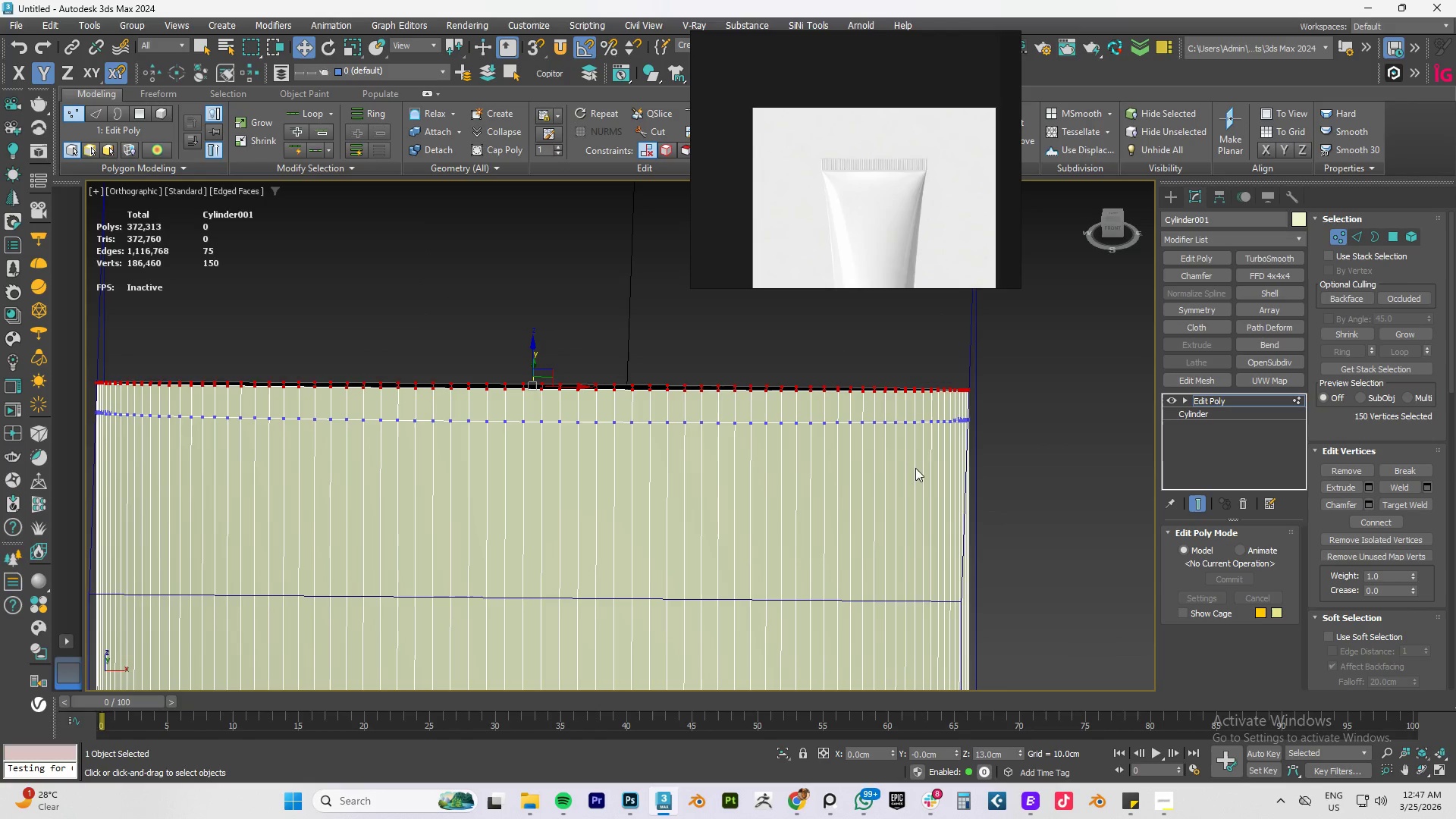 
key(Control+Z)
 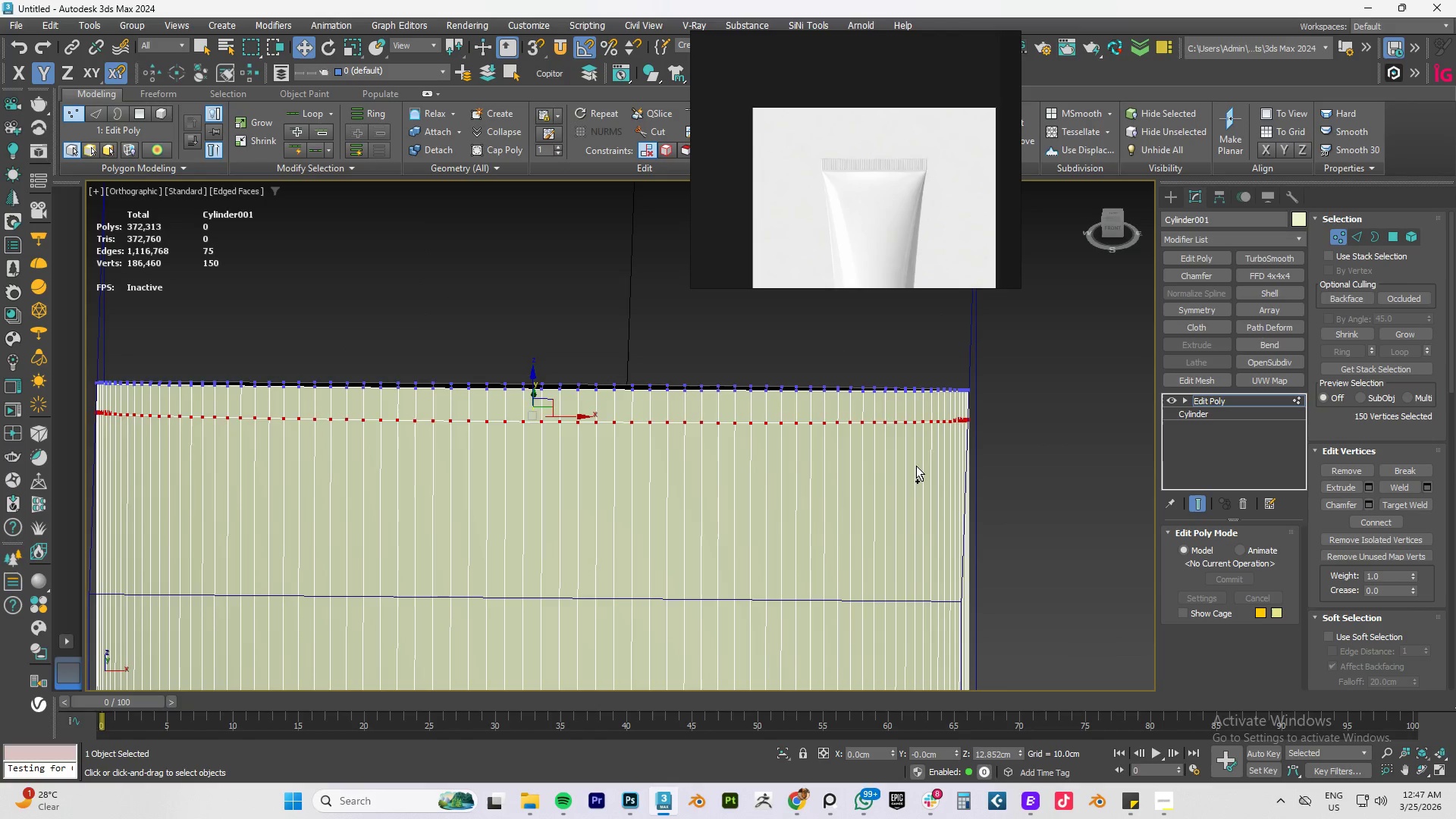 
key(Control+Z)
 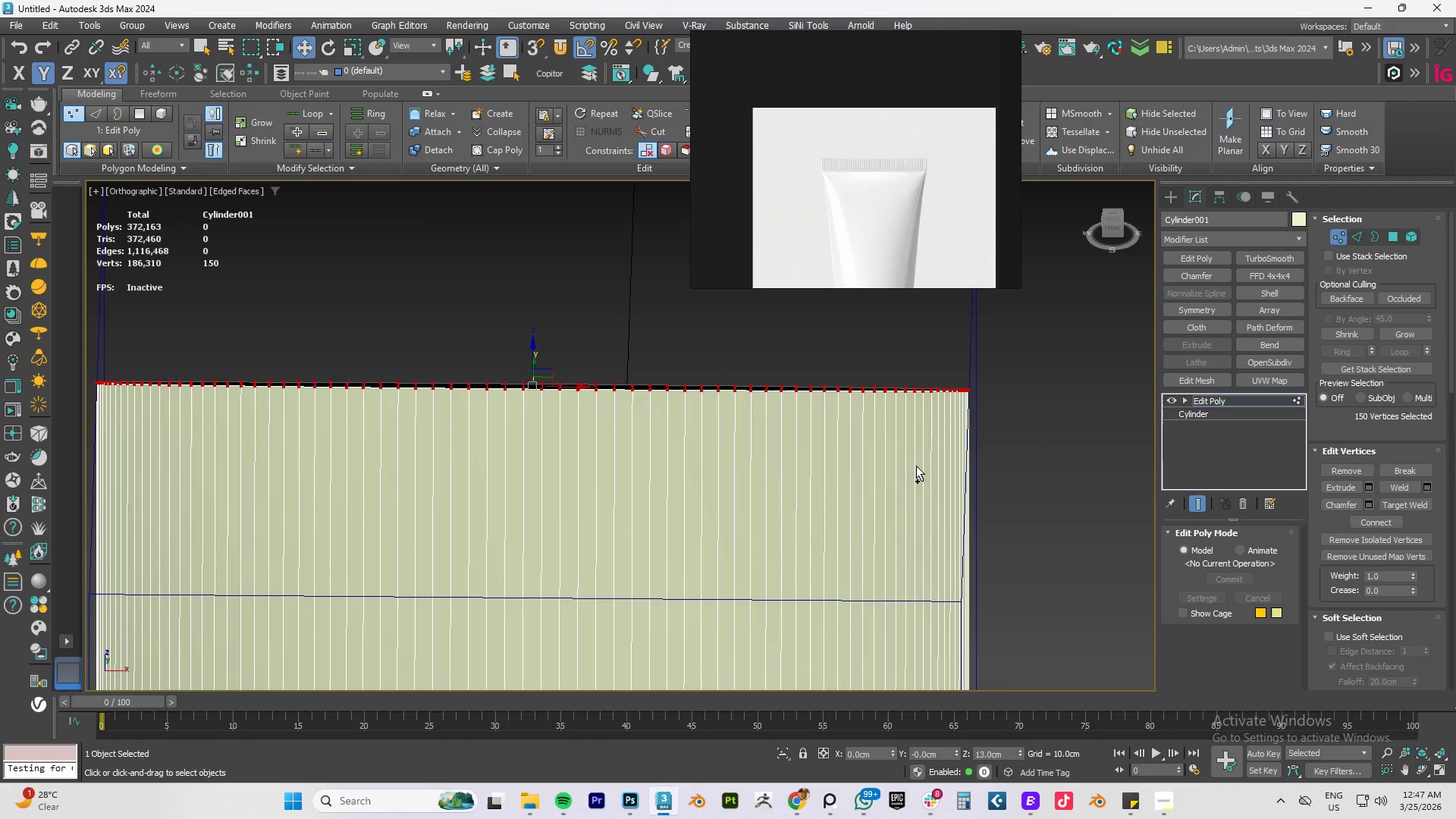 
key(Control+Z)
 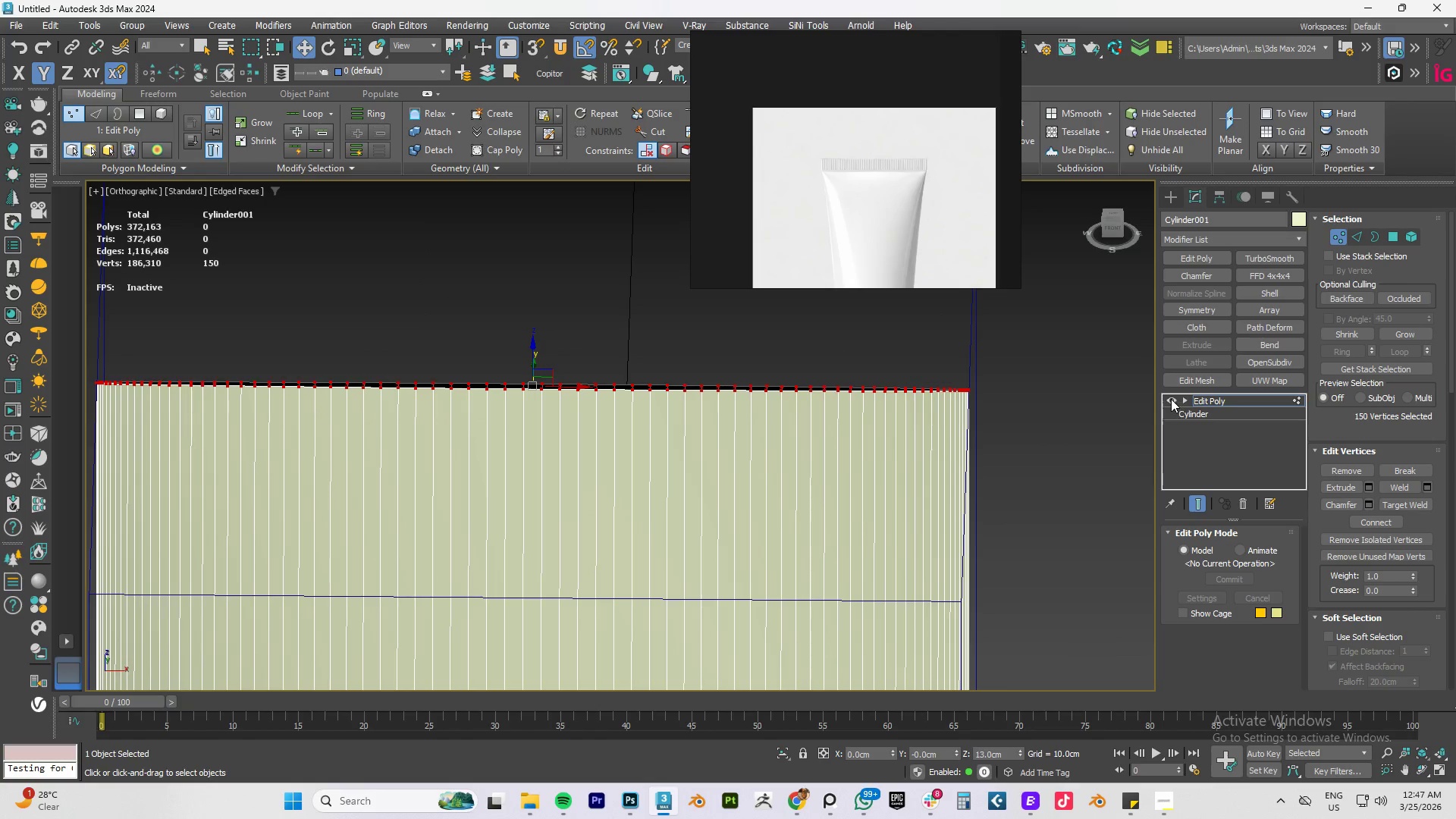 
left_click([1214, 395])
 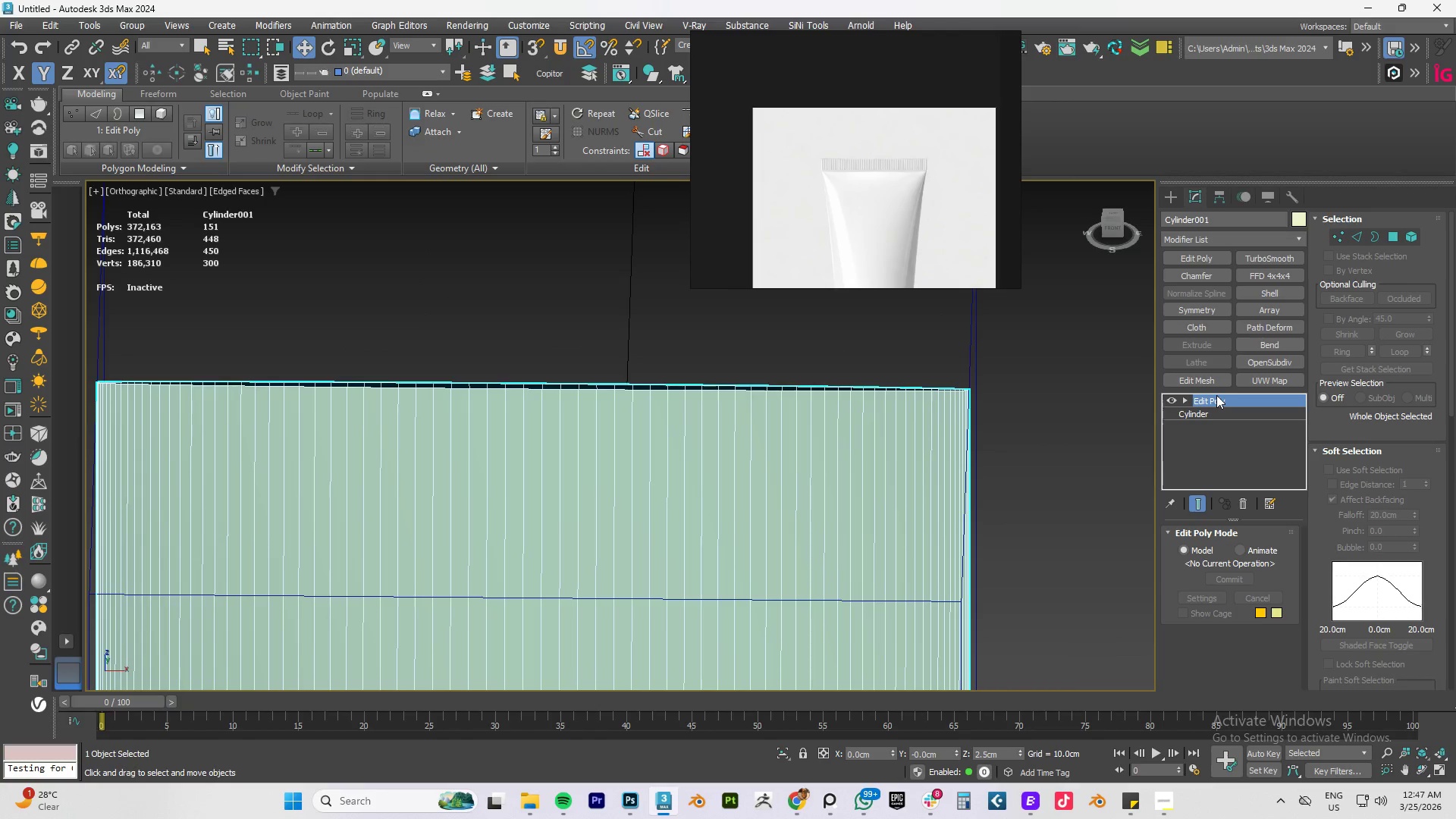 
key(Delete)
 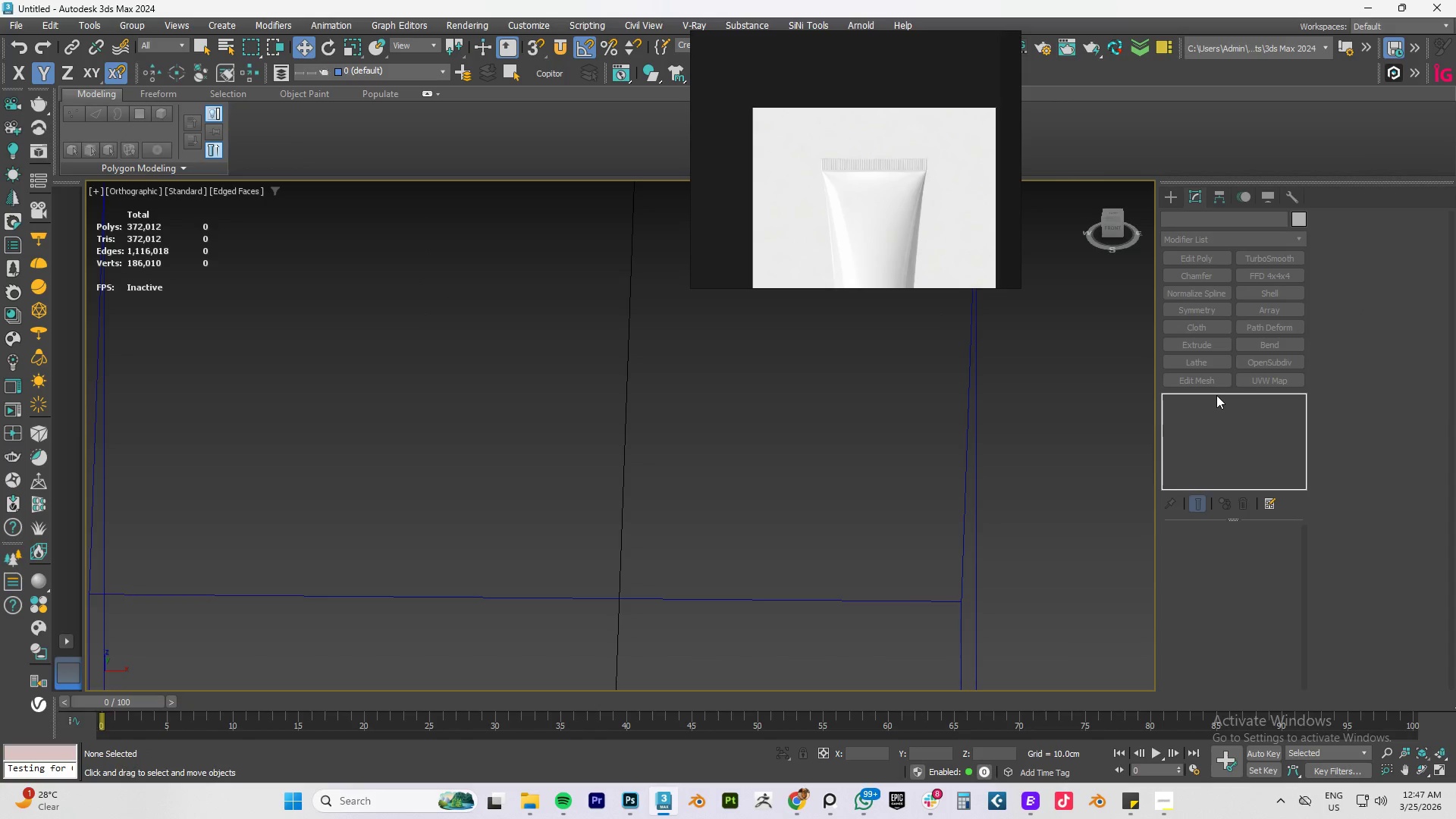 
key(Control+Z)
 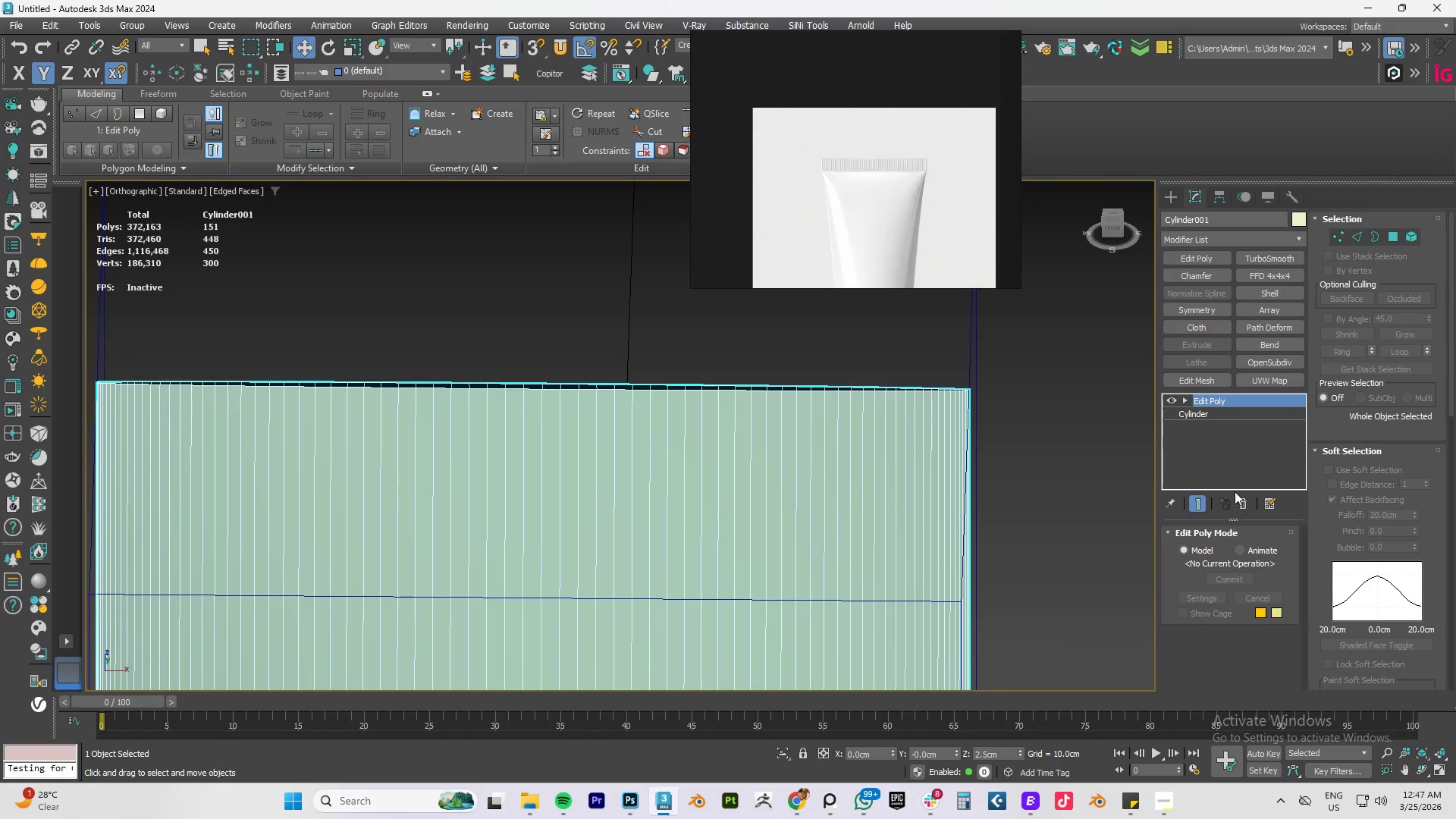 
left_click([1243, 505])
 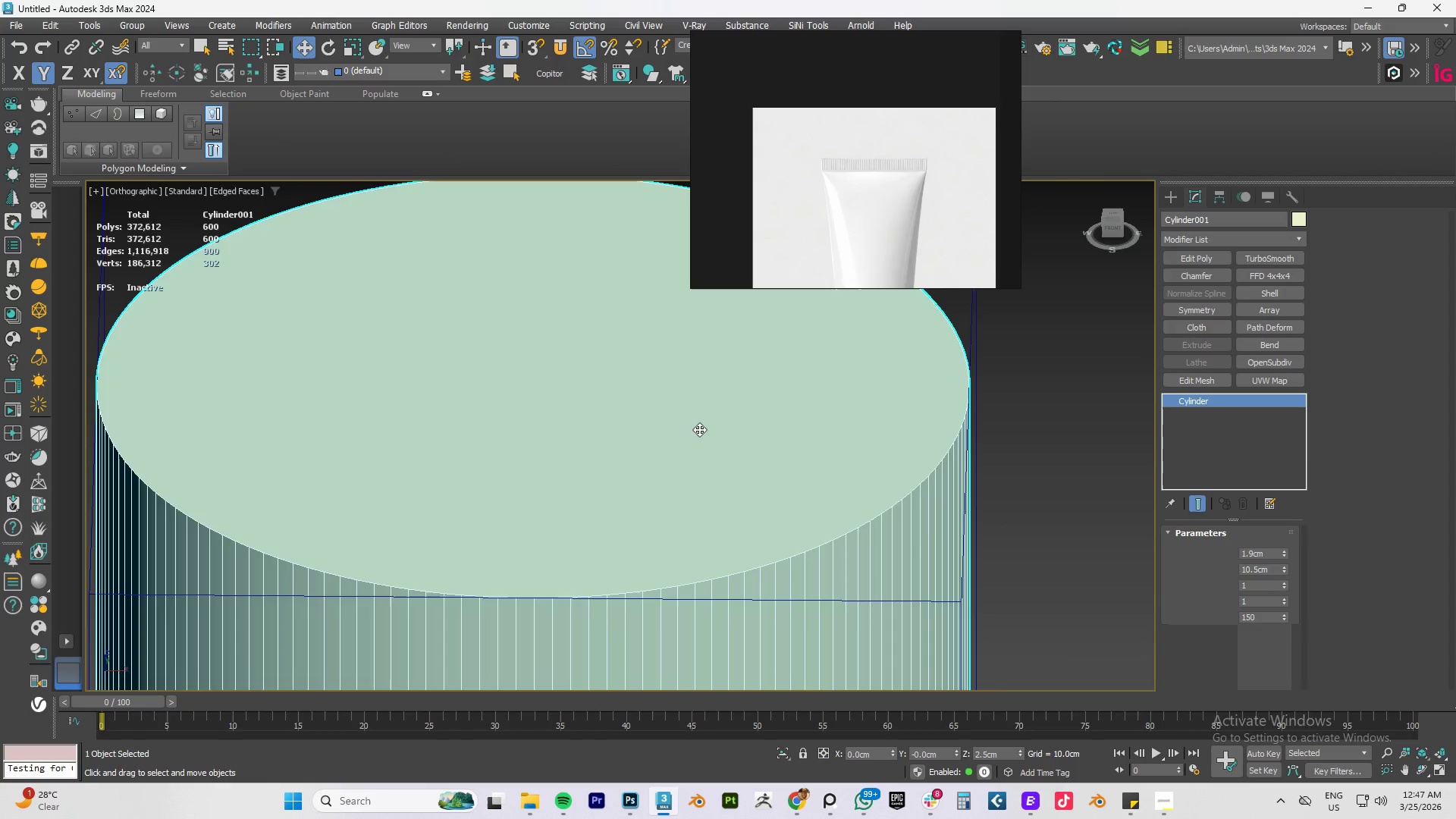 
hold_key(key=AltLeft, duration=0.92)
 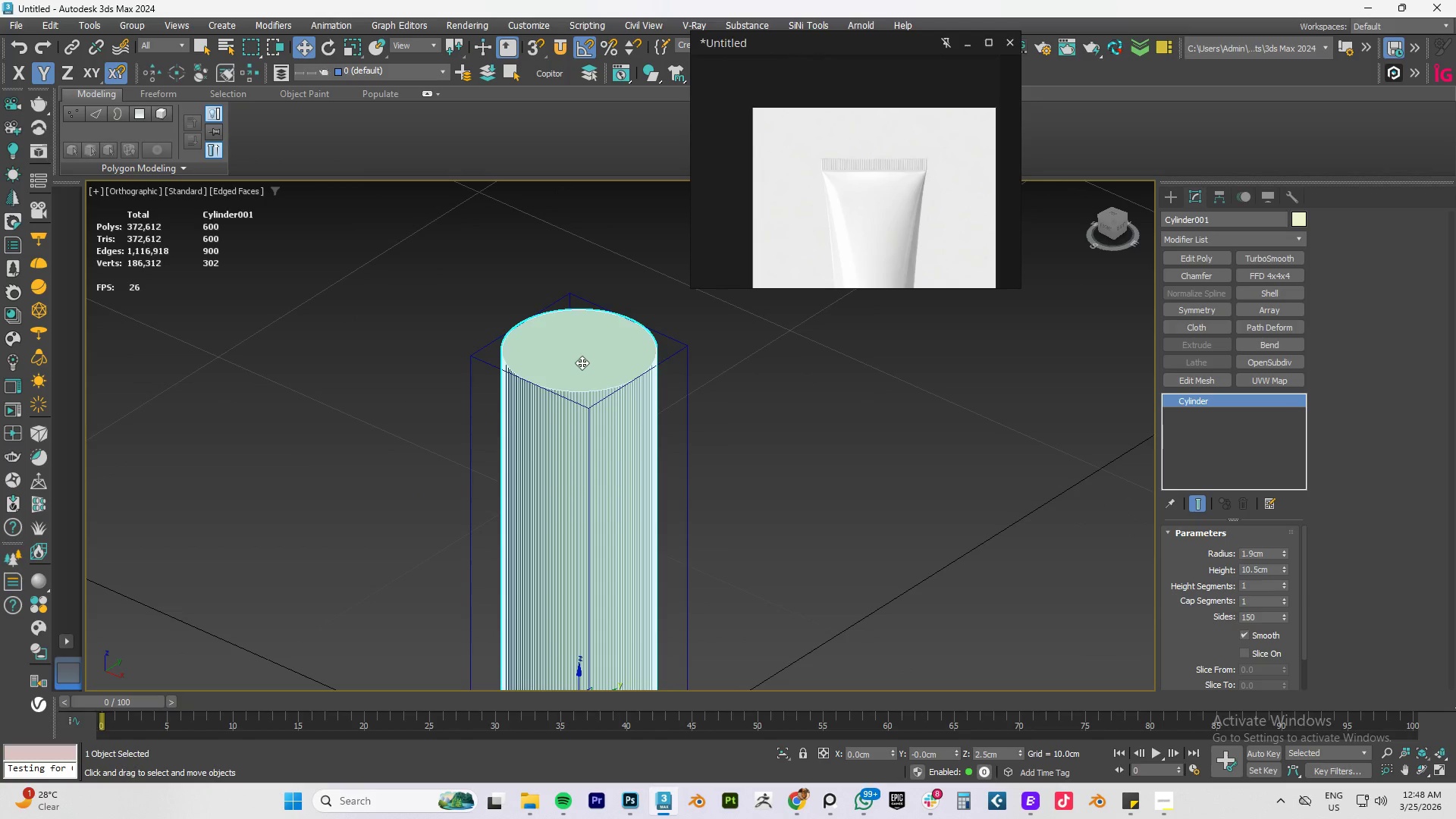 
scroll: coordinate [703, 425], scroll_direction: down, amount: 5.0
 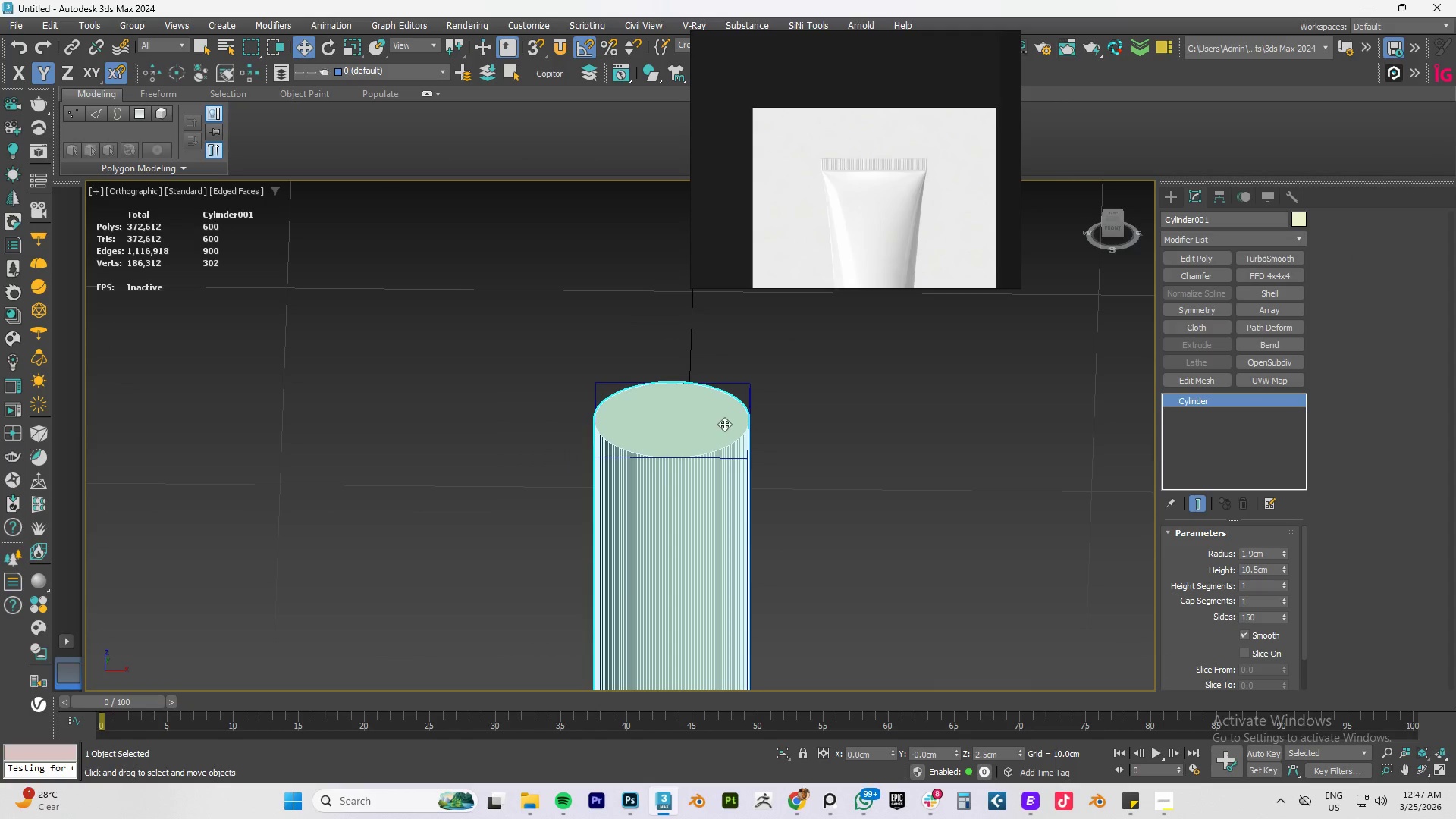 
wait(74.11)
 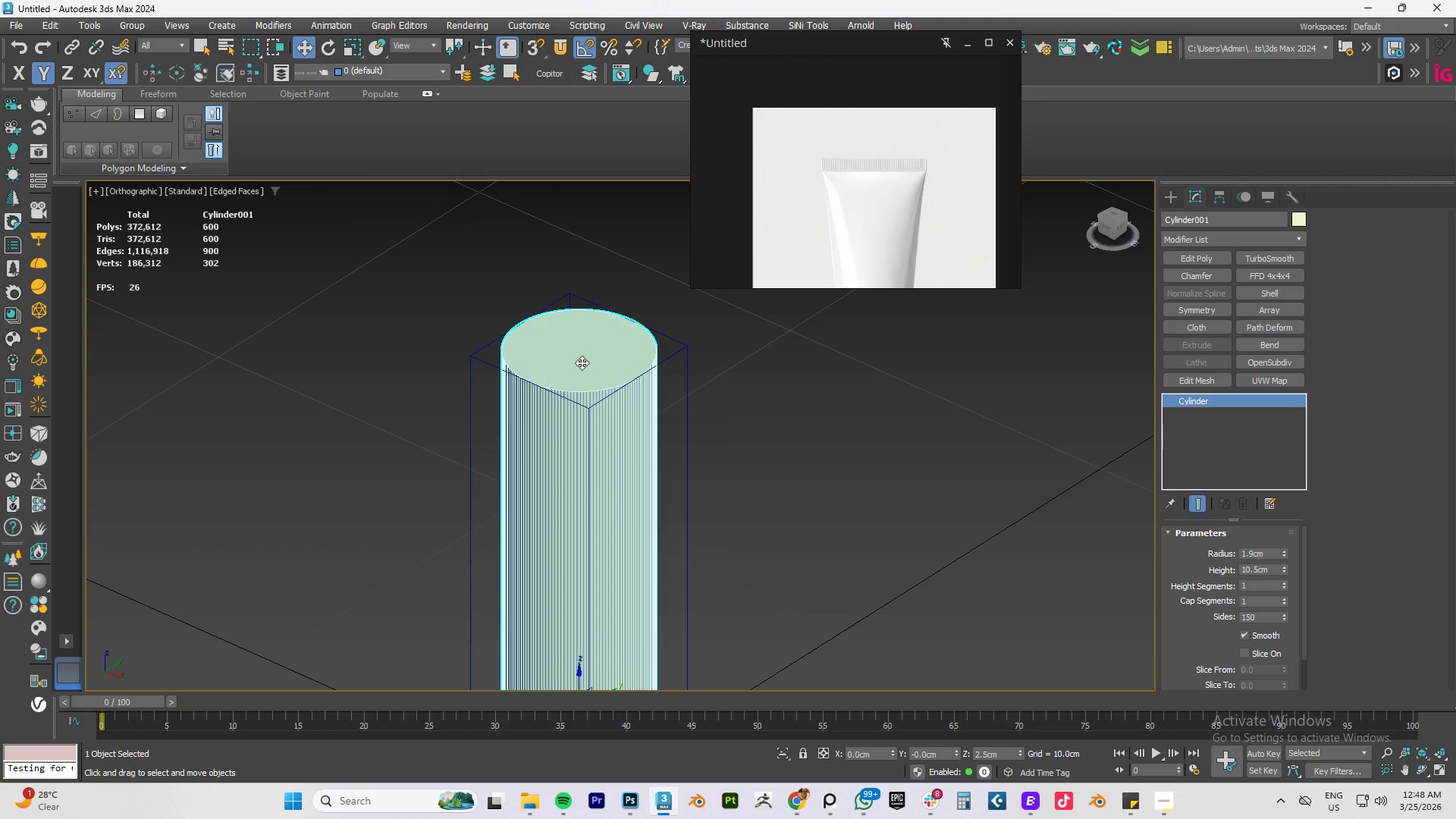 
key(Alt+AltLeft)
 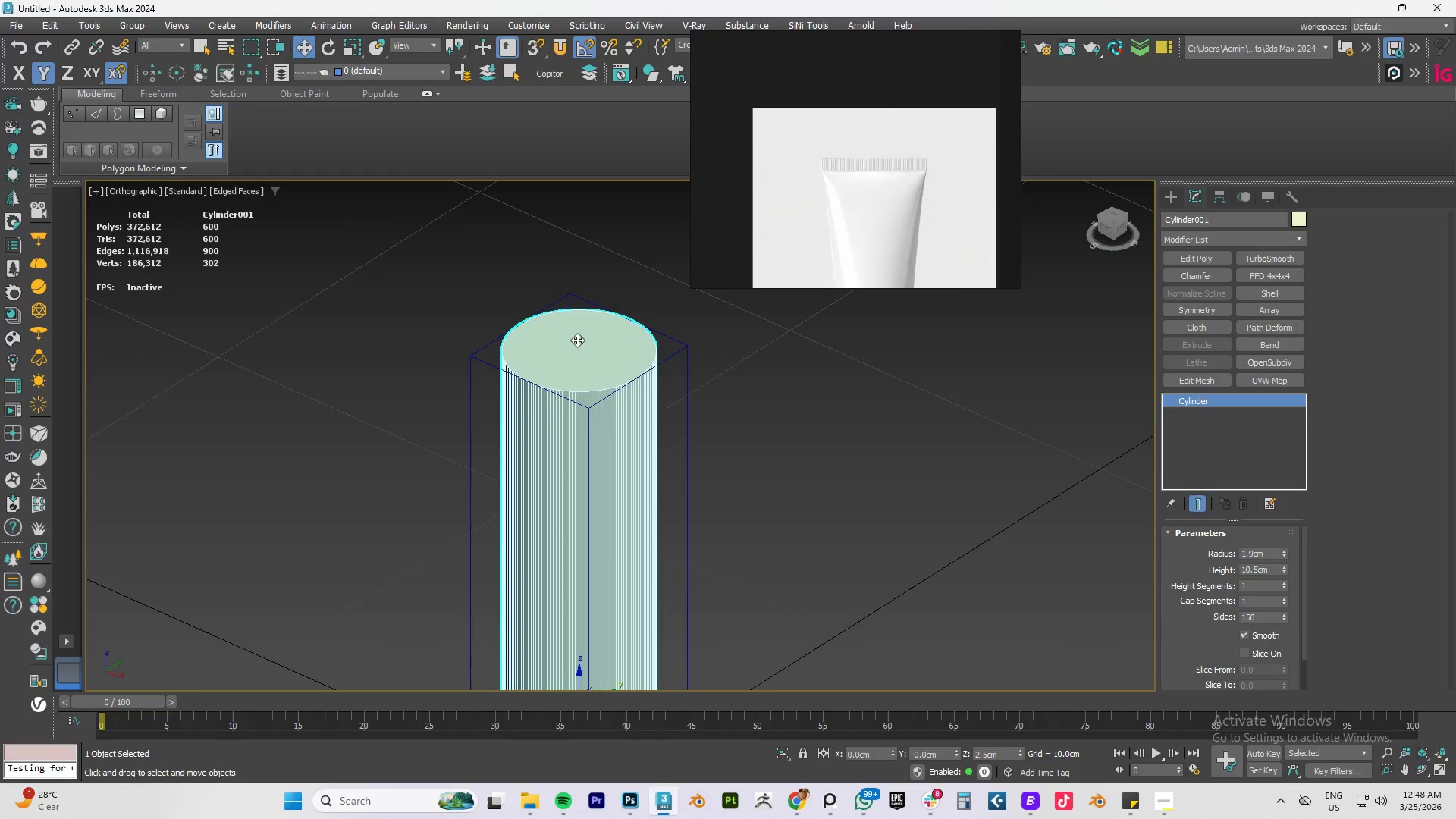 
key(Alt+Tab)